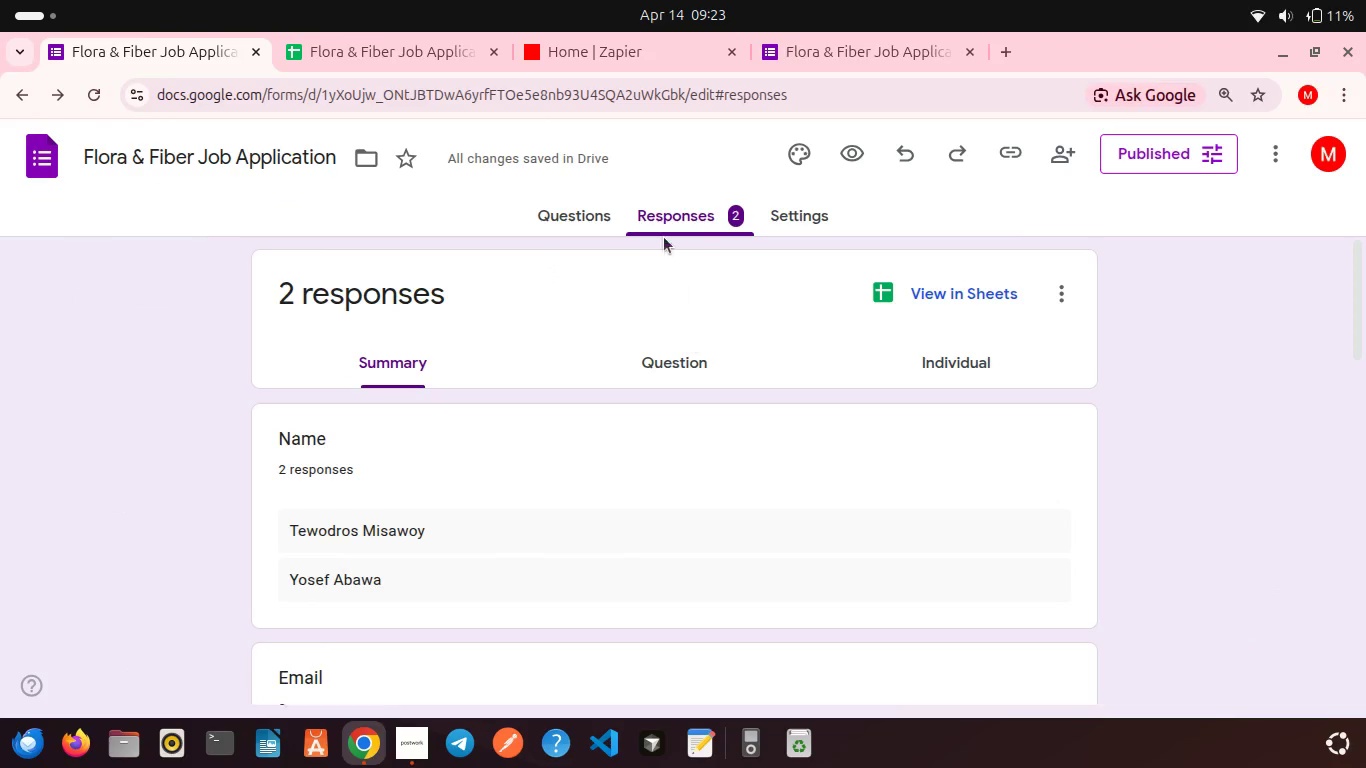 
scroll: coordinate [550, 351], scroll_direction: down, amount: 14.0
 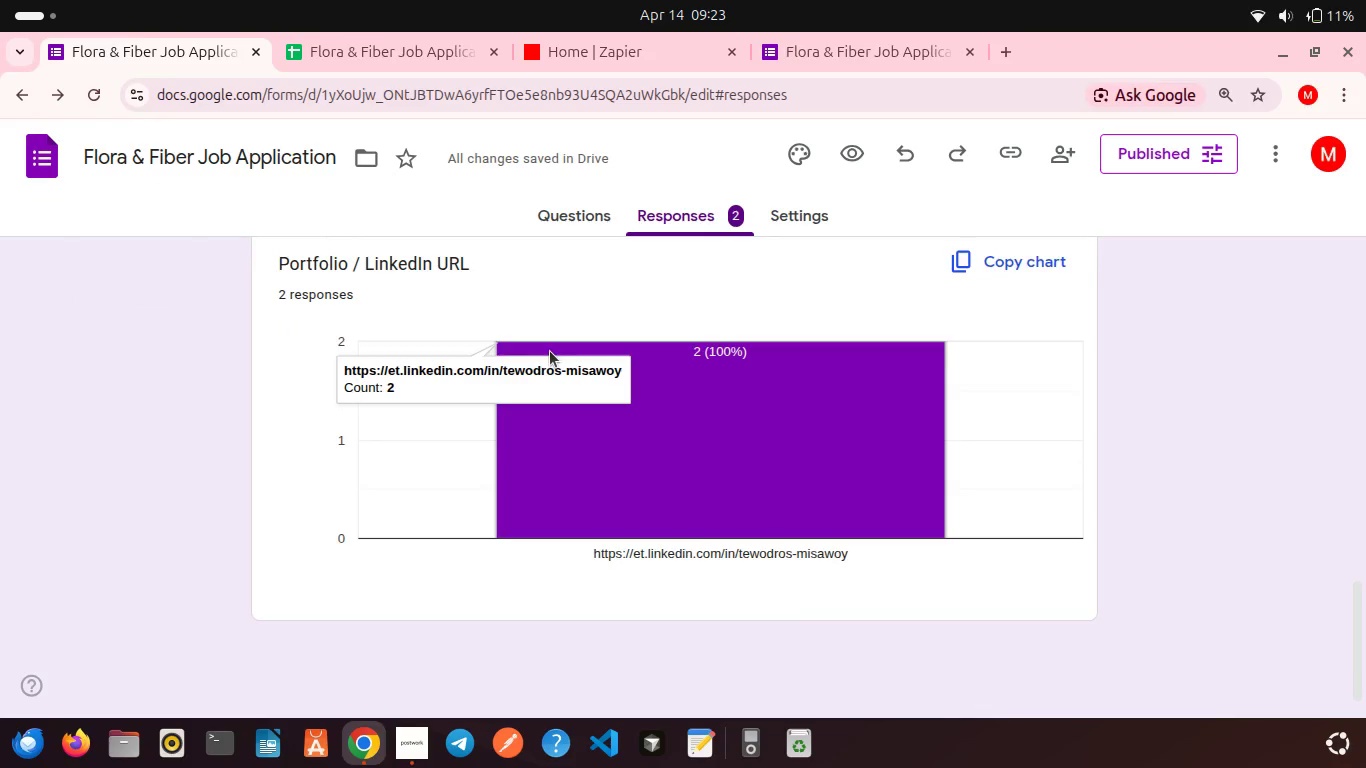 
scroll: coordinate [550, 351], scroll_direction: up, amount: 2.0
 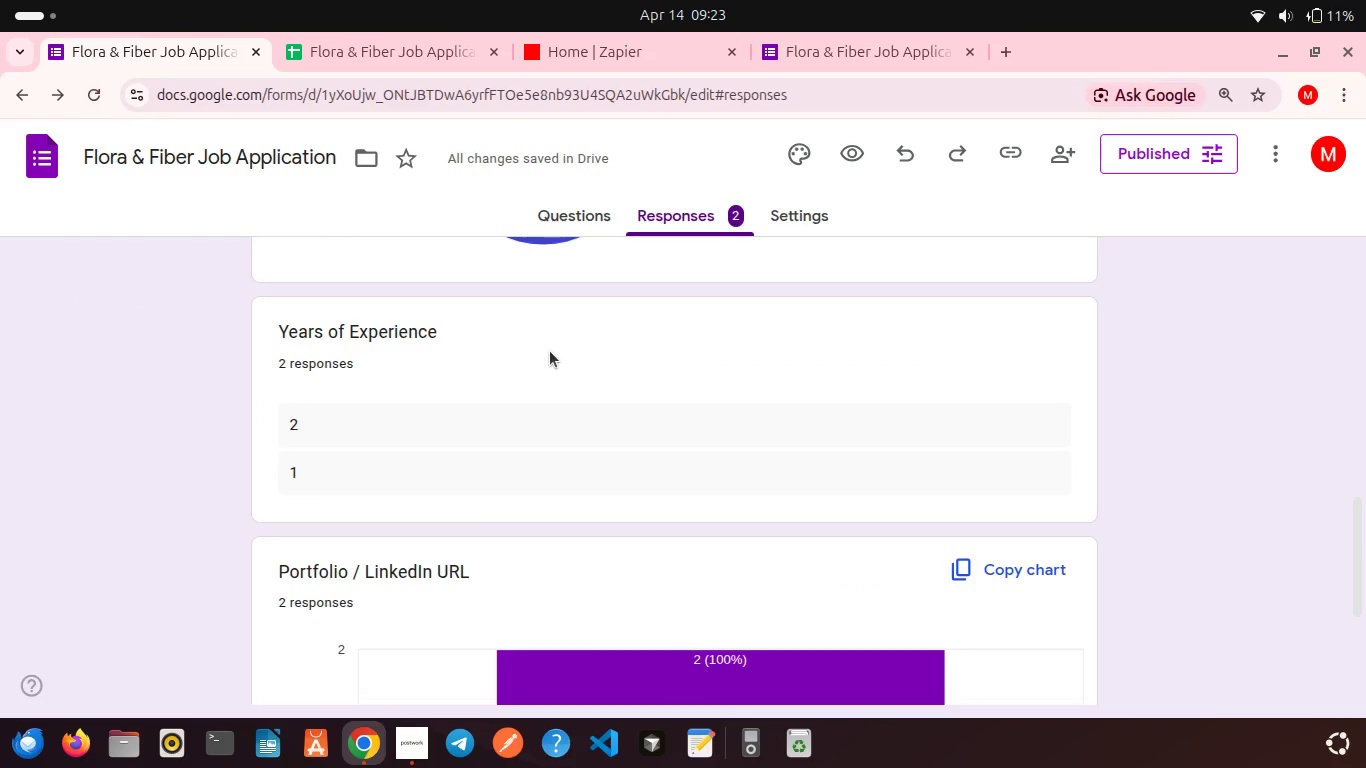 
wait(9.83)
 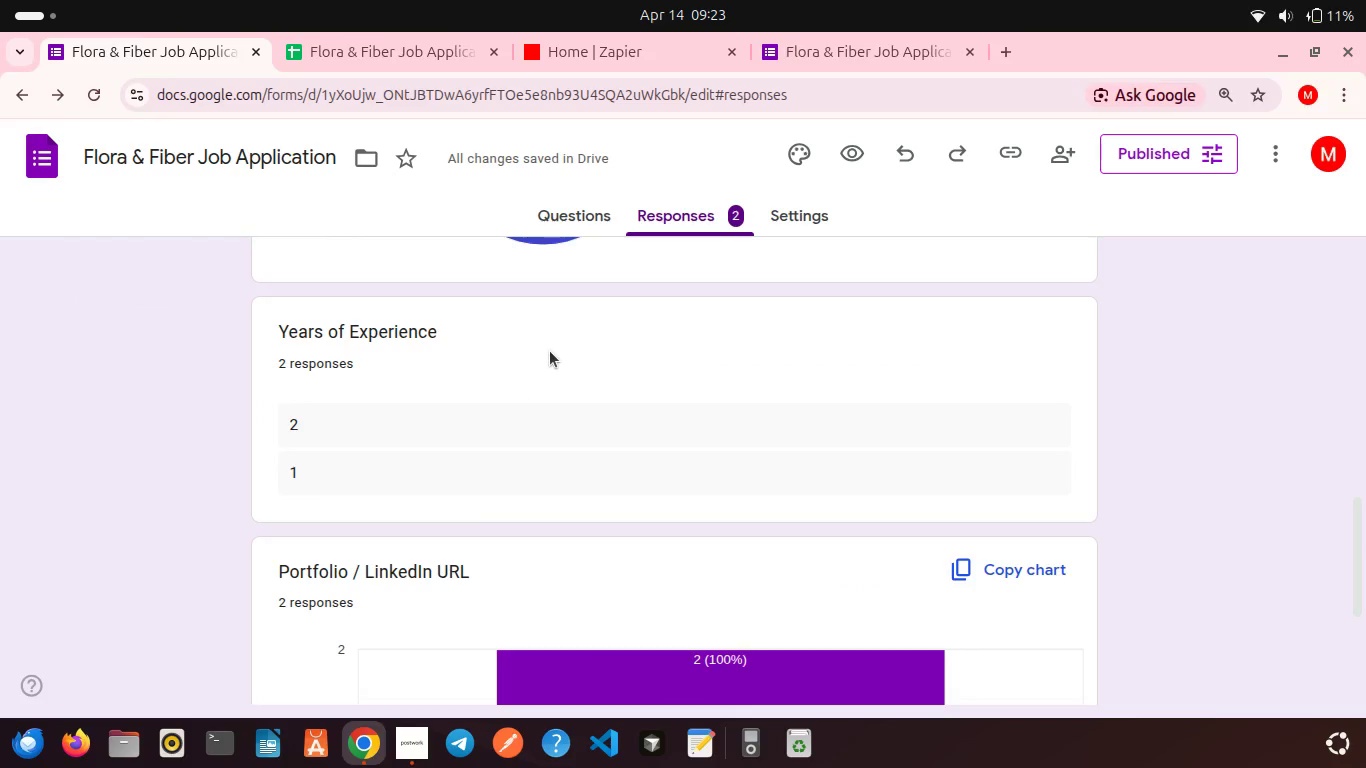 
left_click([785, 36])
 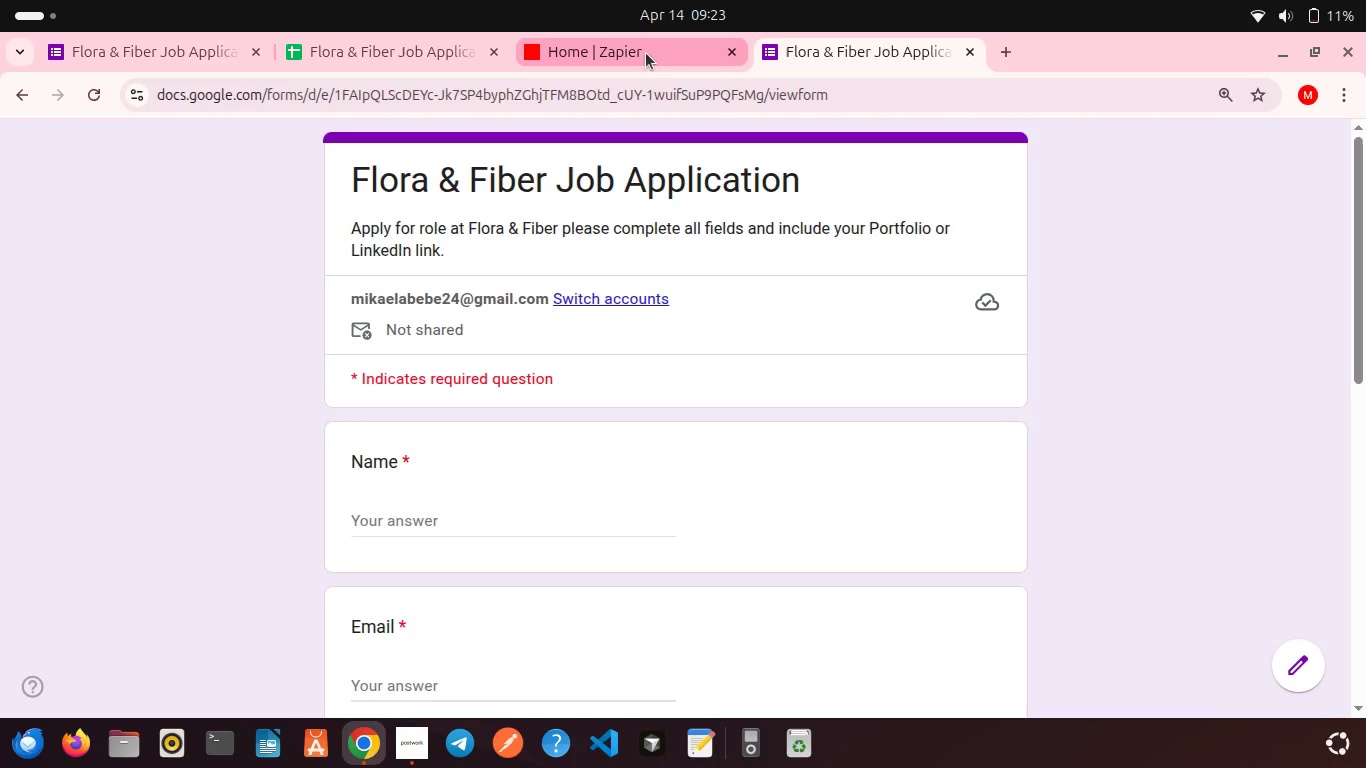 
left_click([646, 53])
 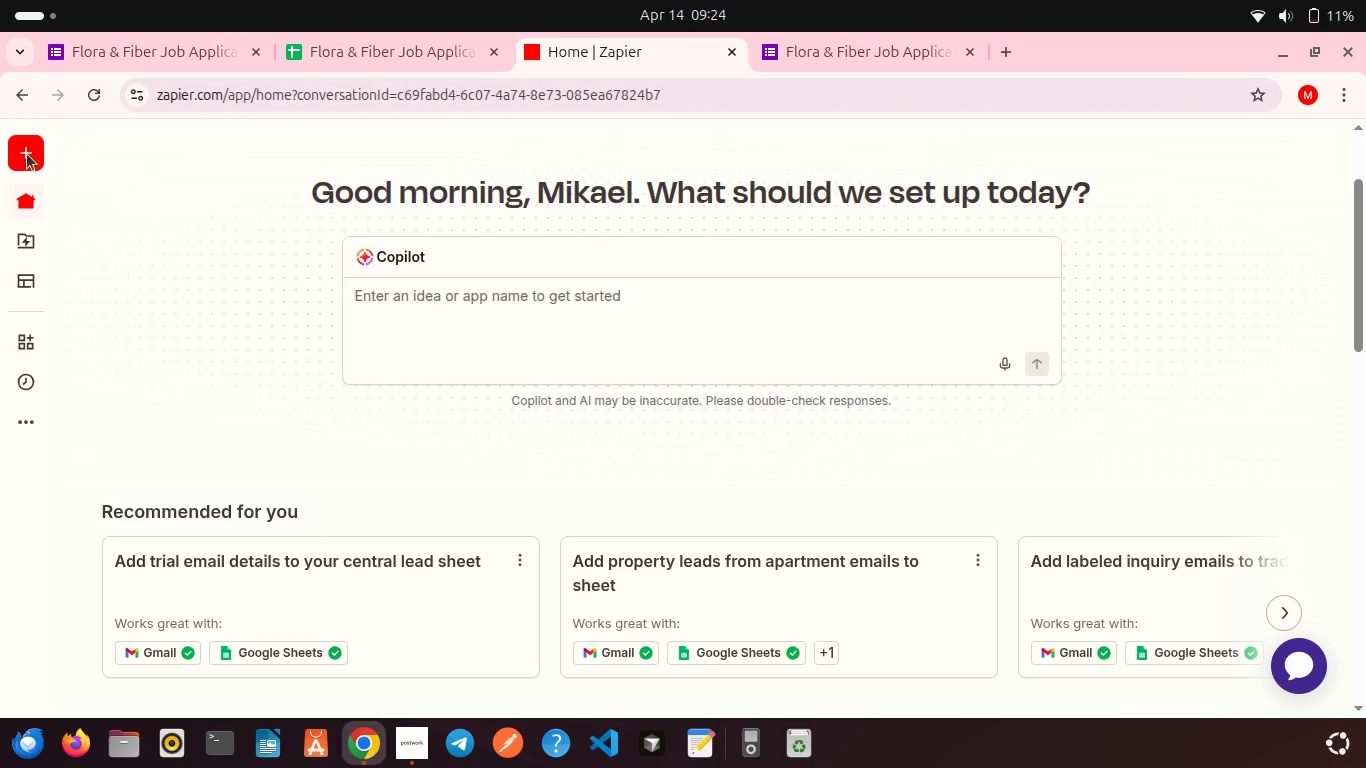 
left_click([22, 154])
 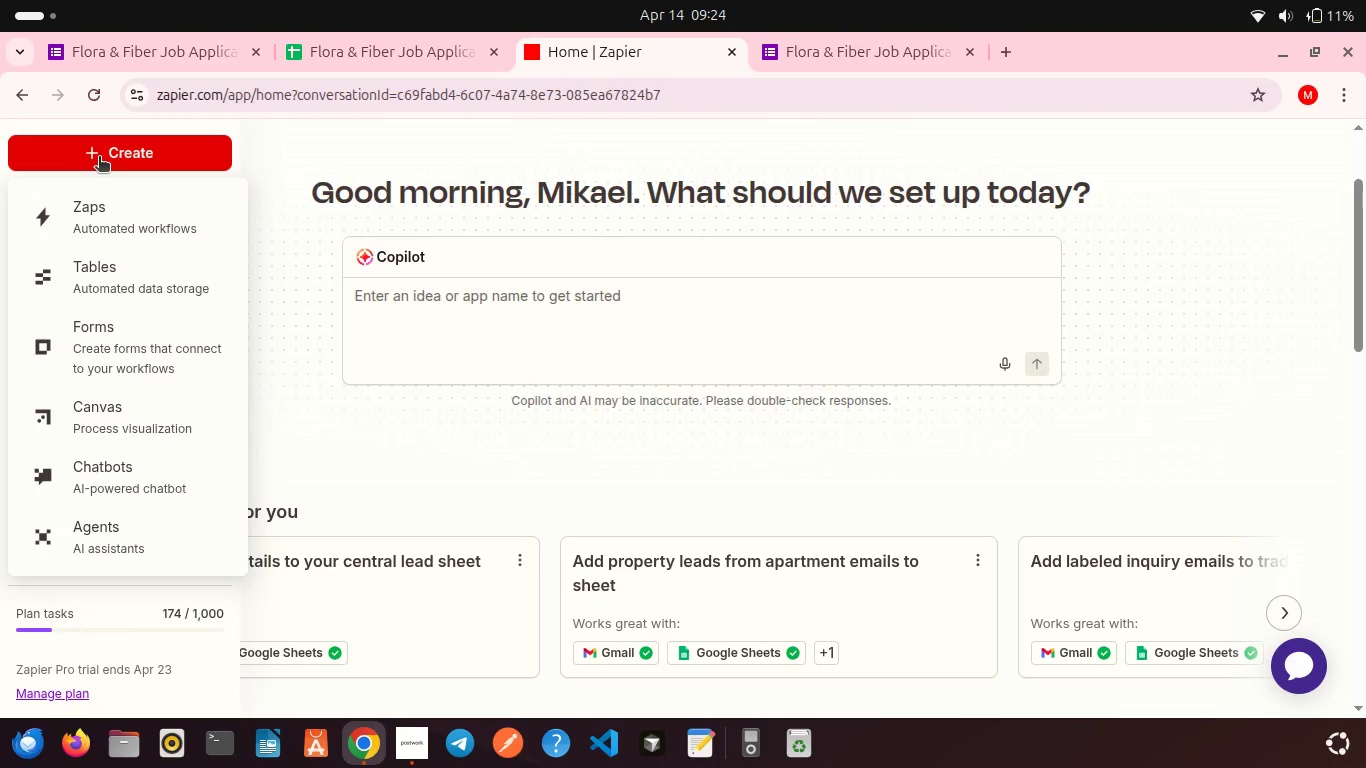 
left_click([99, 158])
 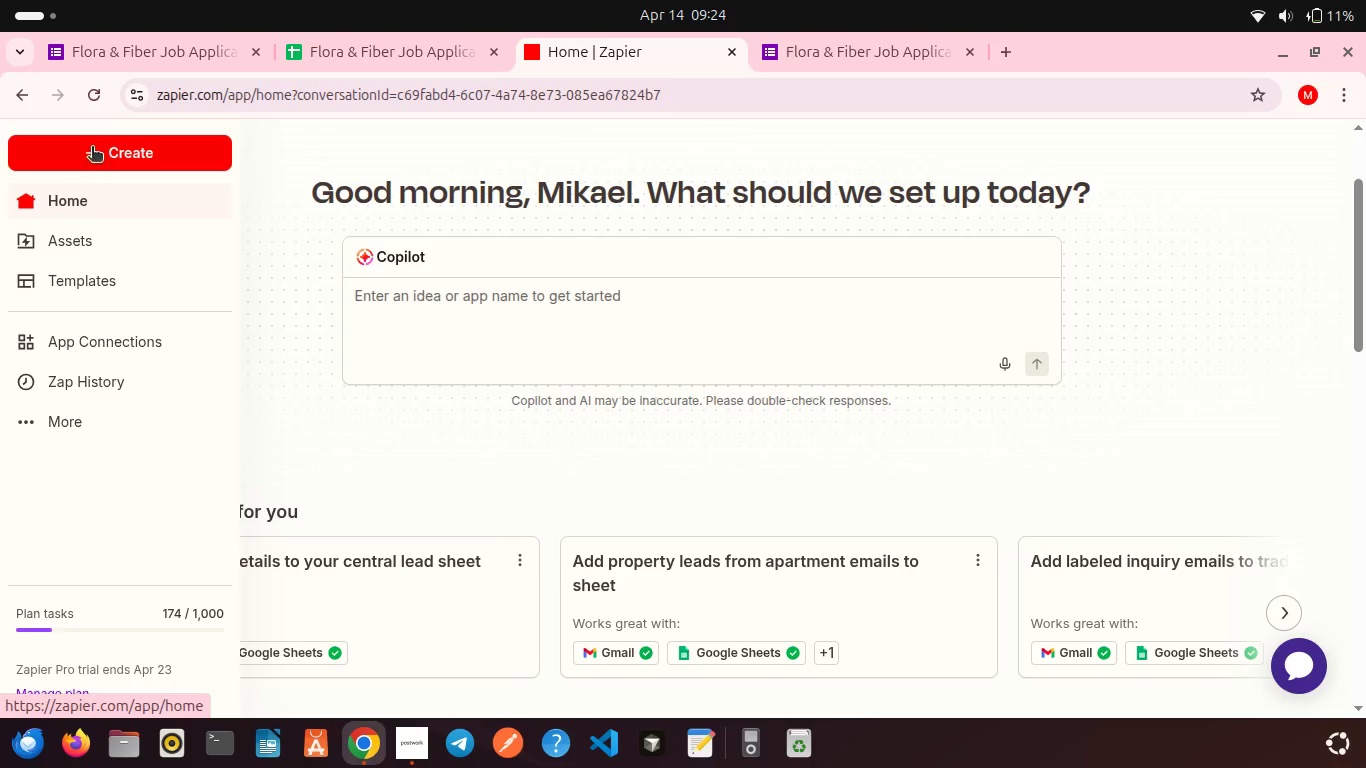 
left_click([92, 148])
 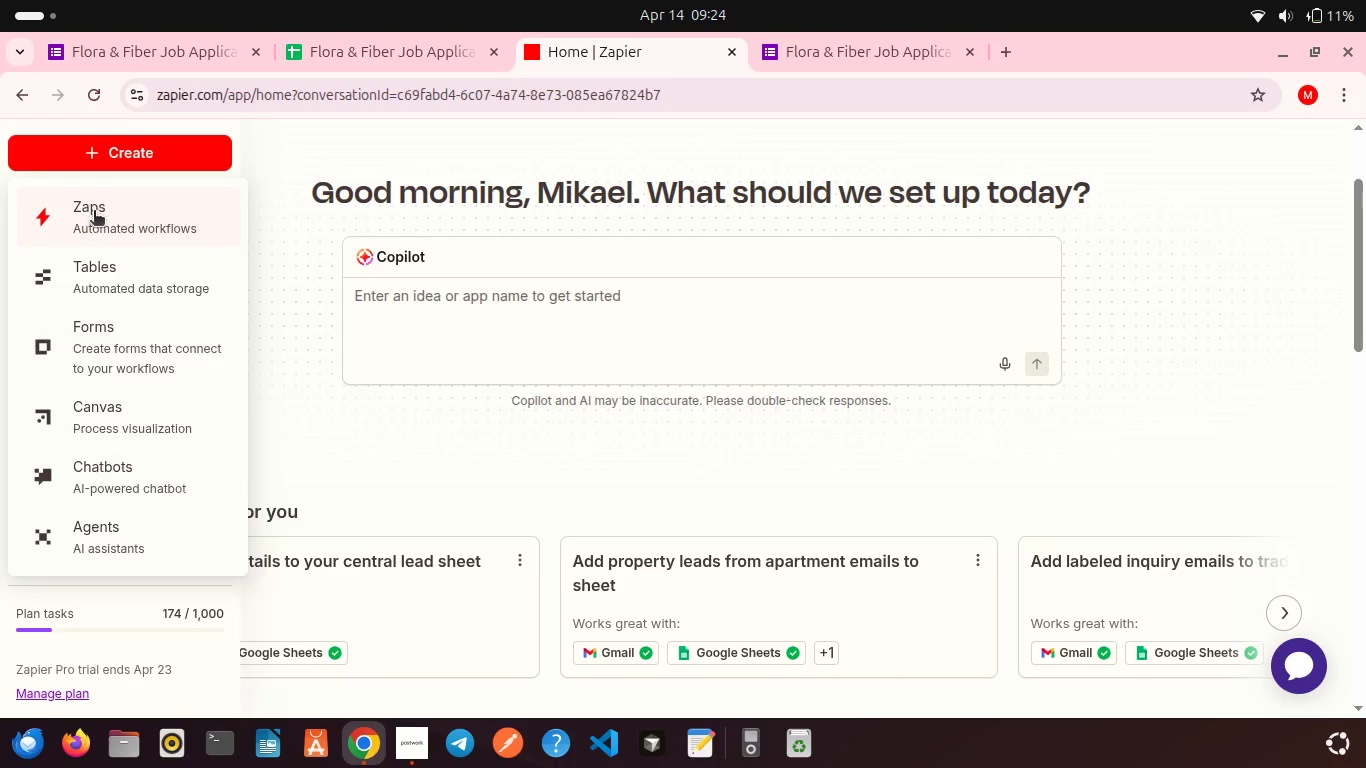 
left_click([94, 212])
 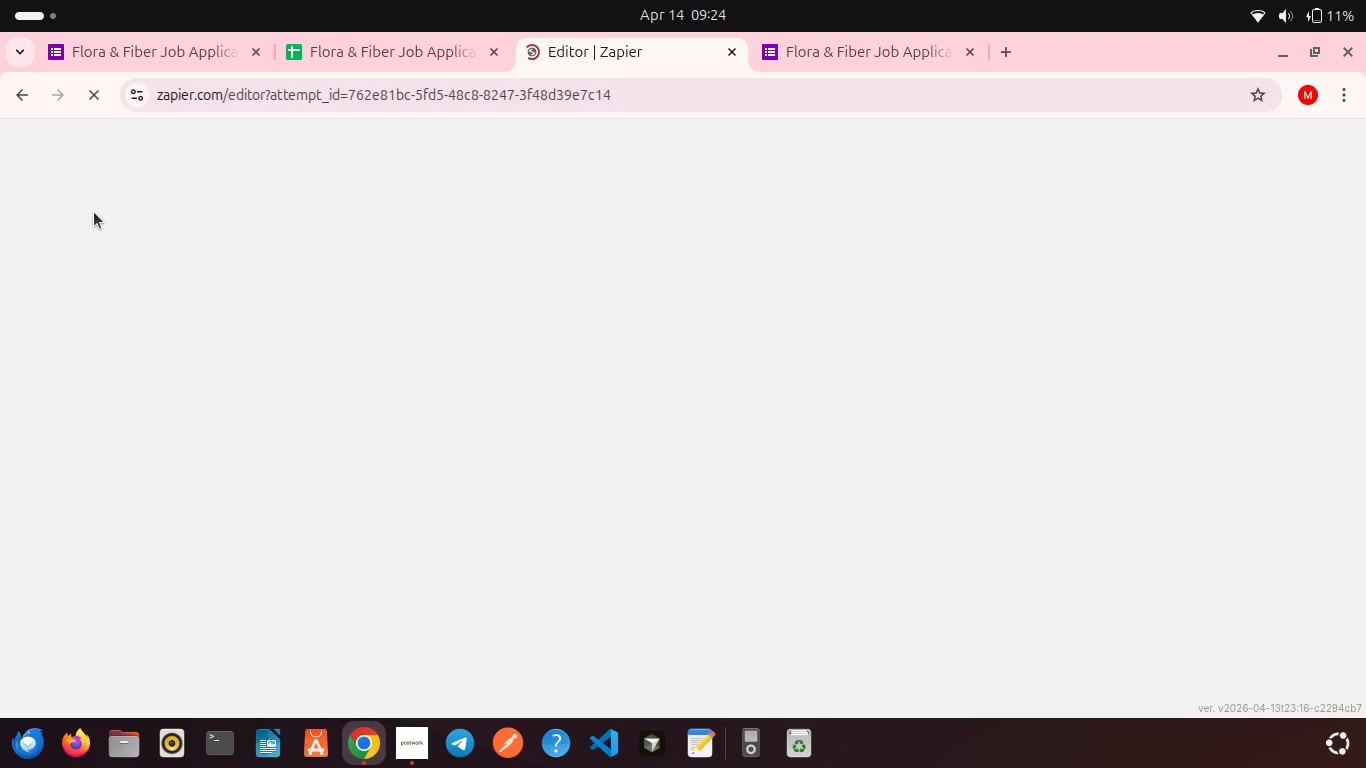 
mouse_move([255, 204])
 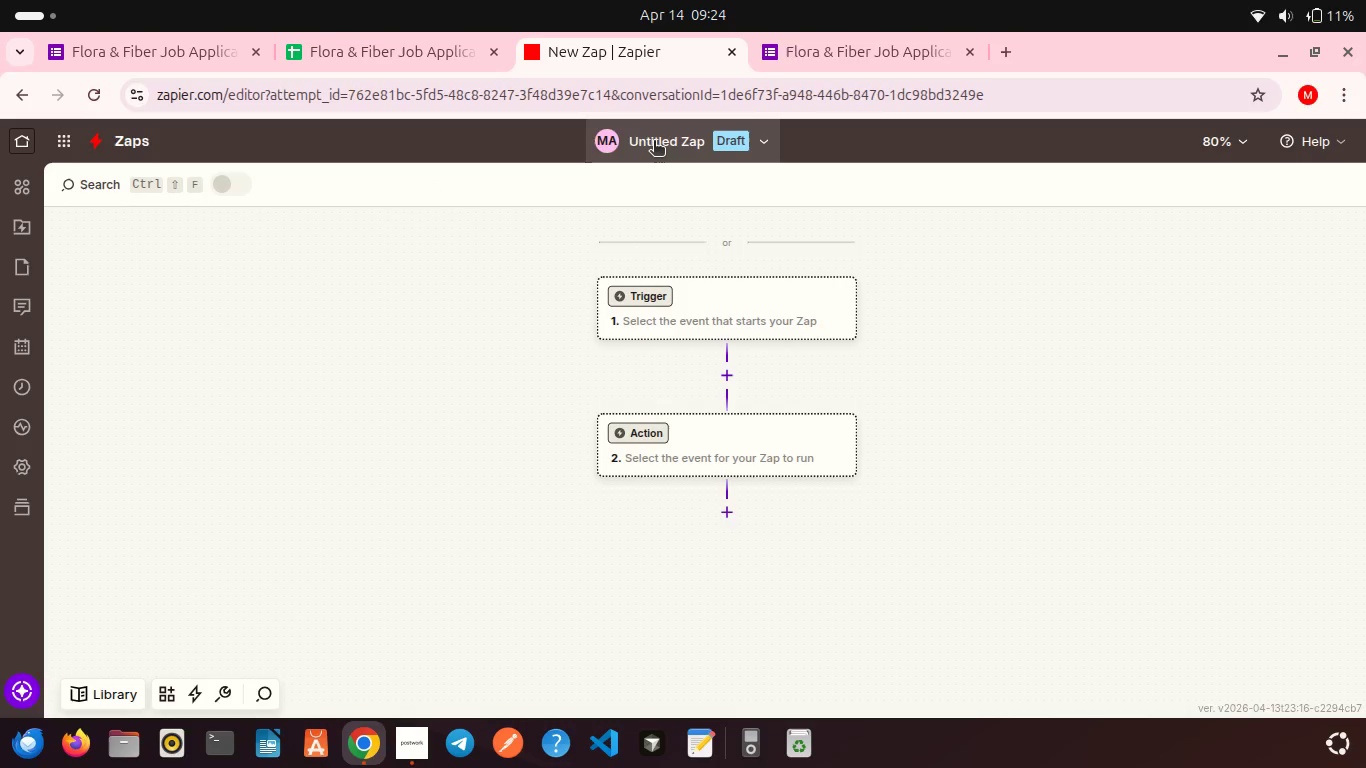 
double_click([654, 142])
 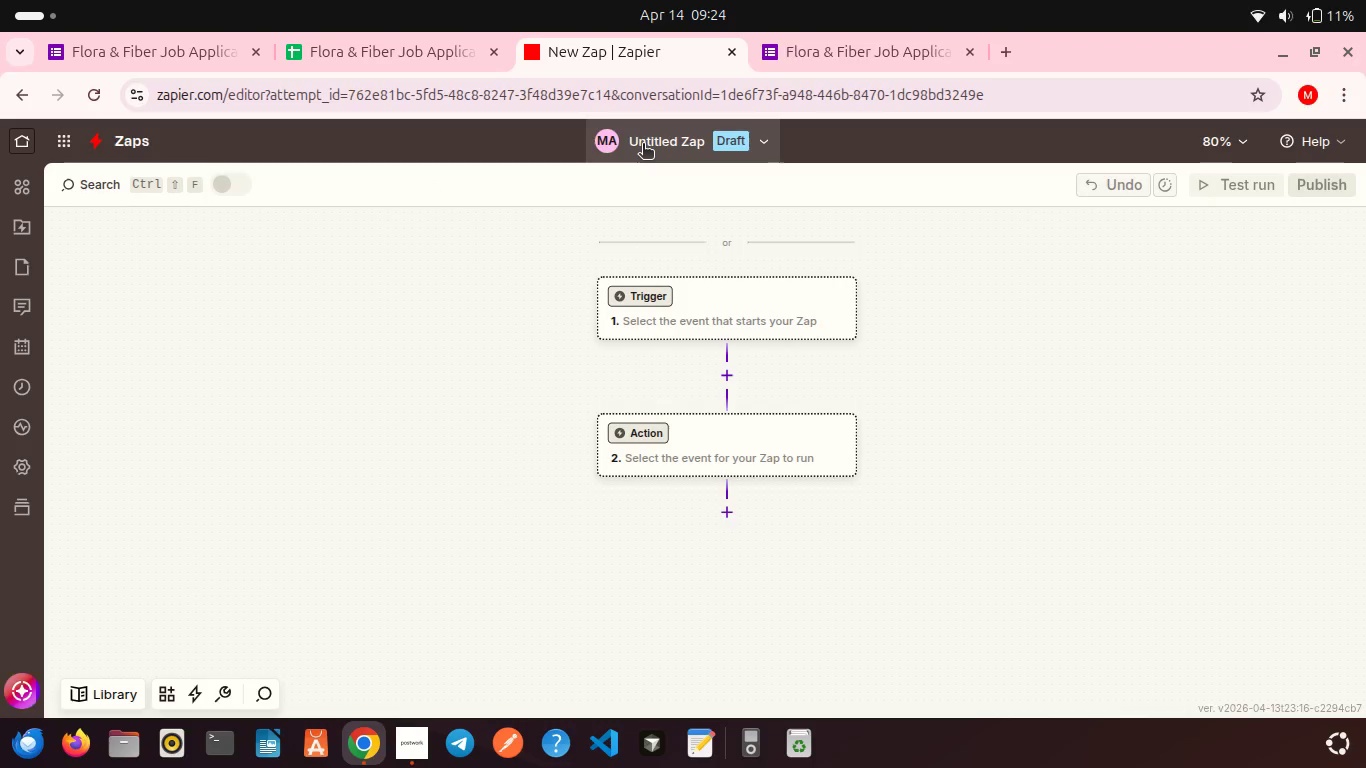 
left_click([643, 145])
 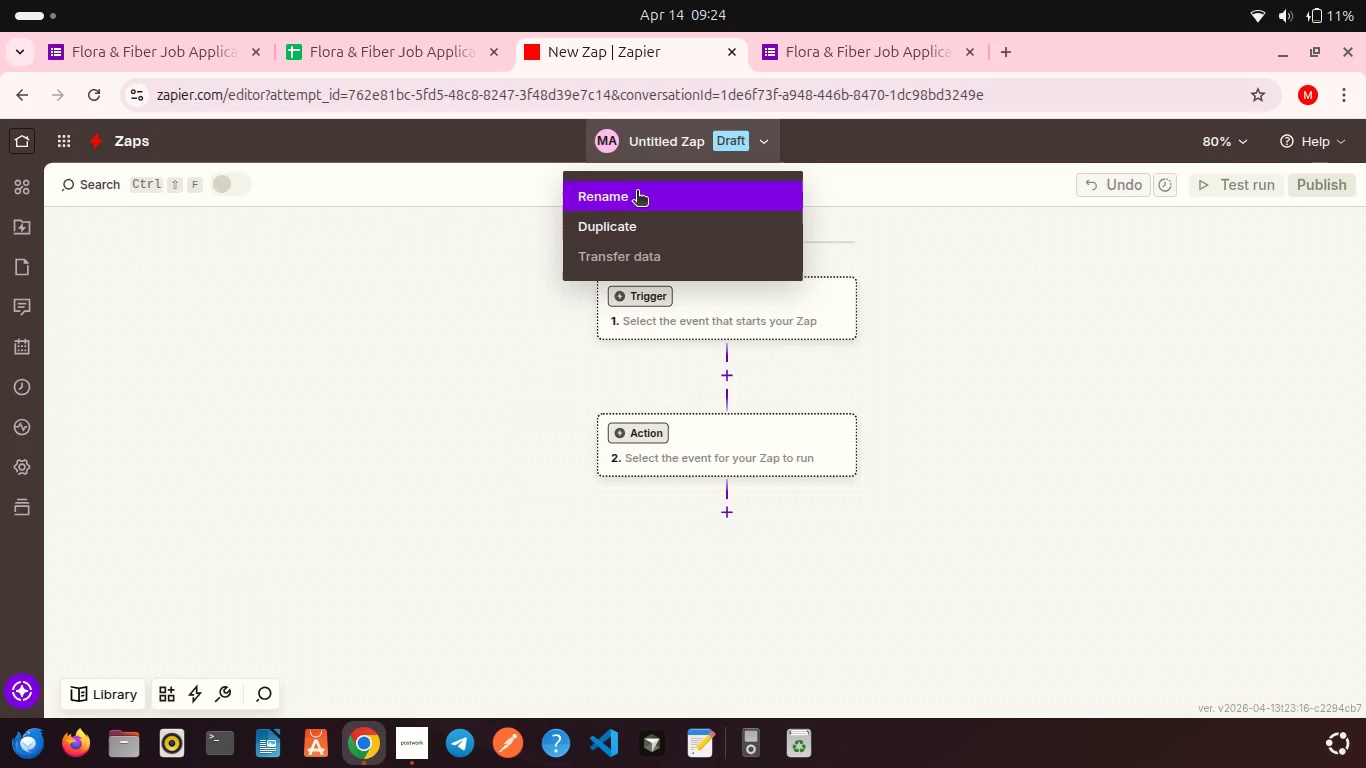 
left_click([637, 192])
 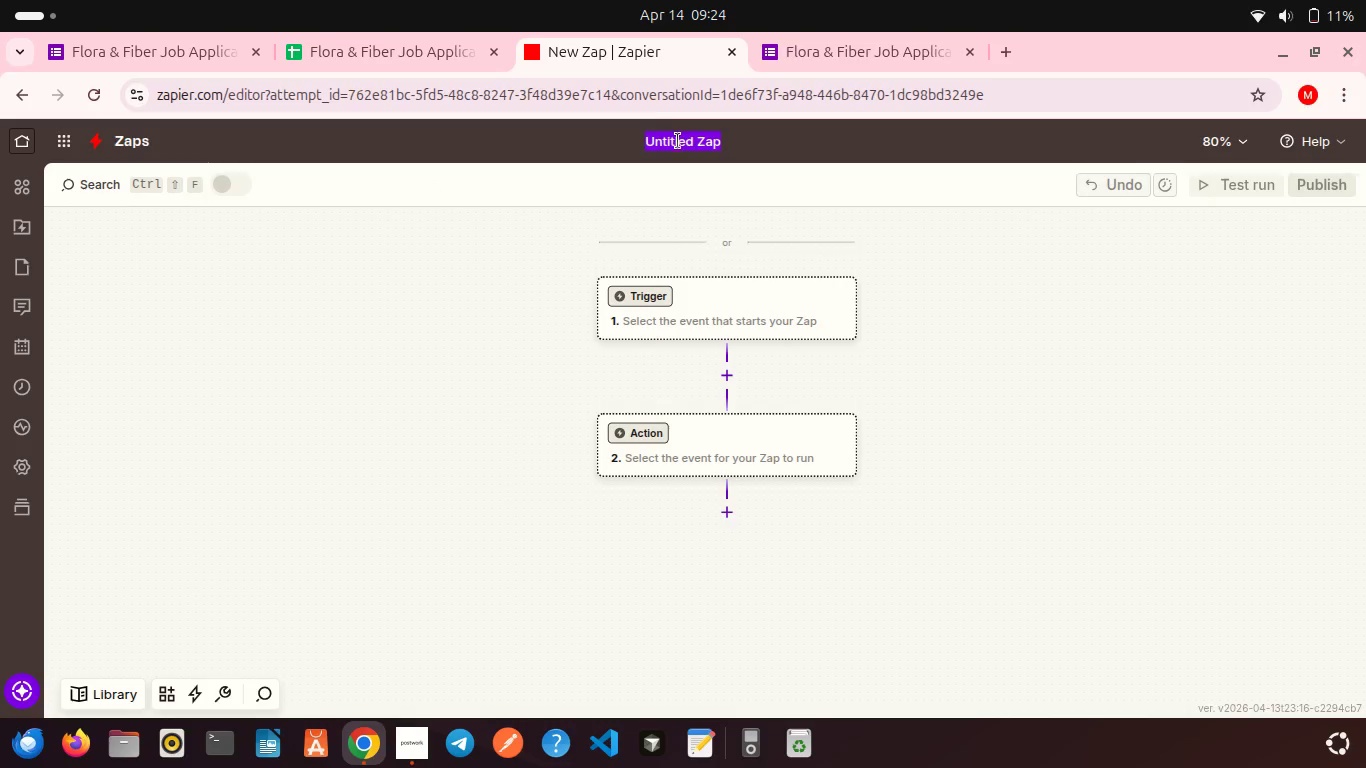 
double_click([678, 141])
 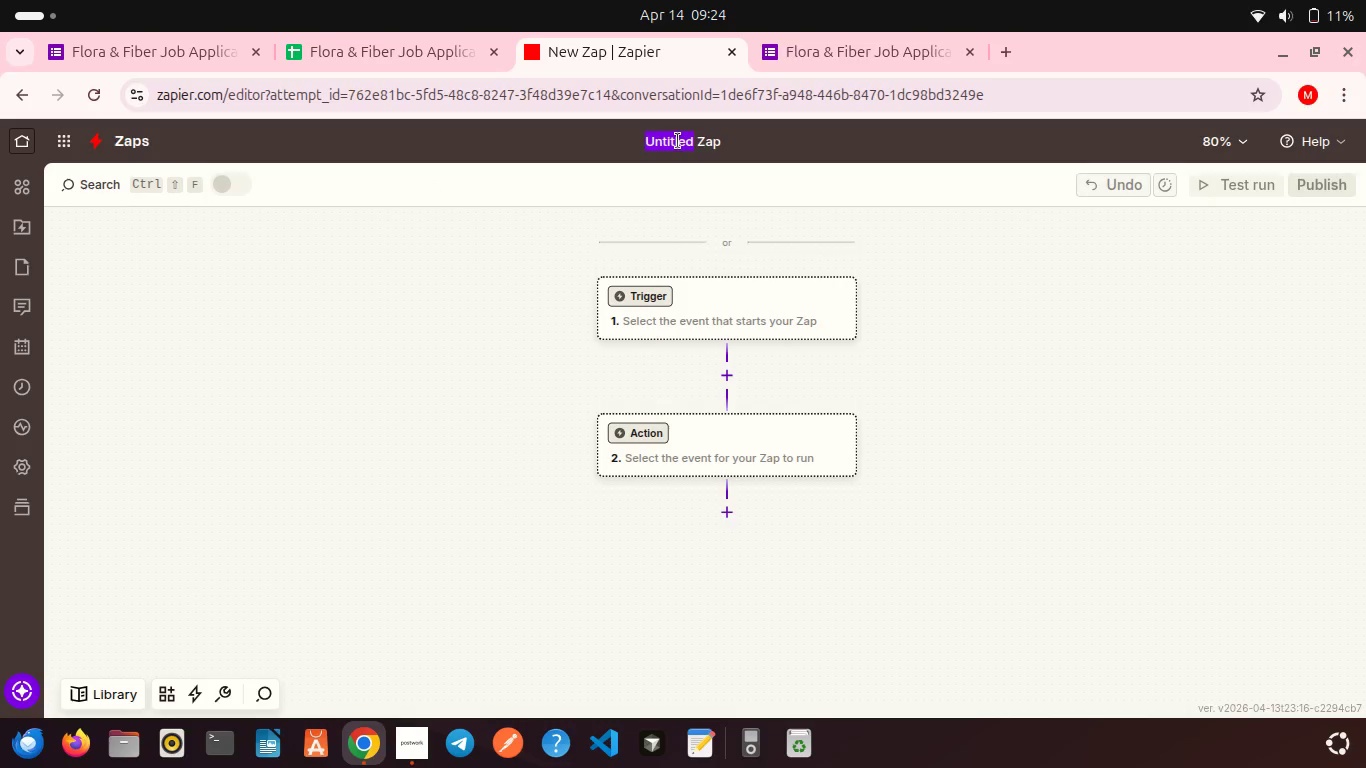 
type(Flora & Fiber Job Applocations)
 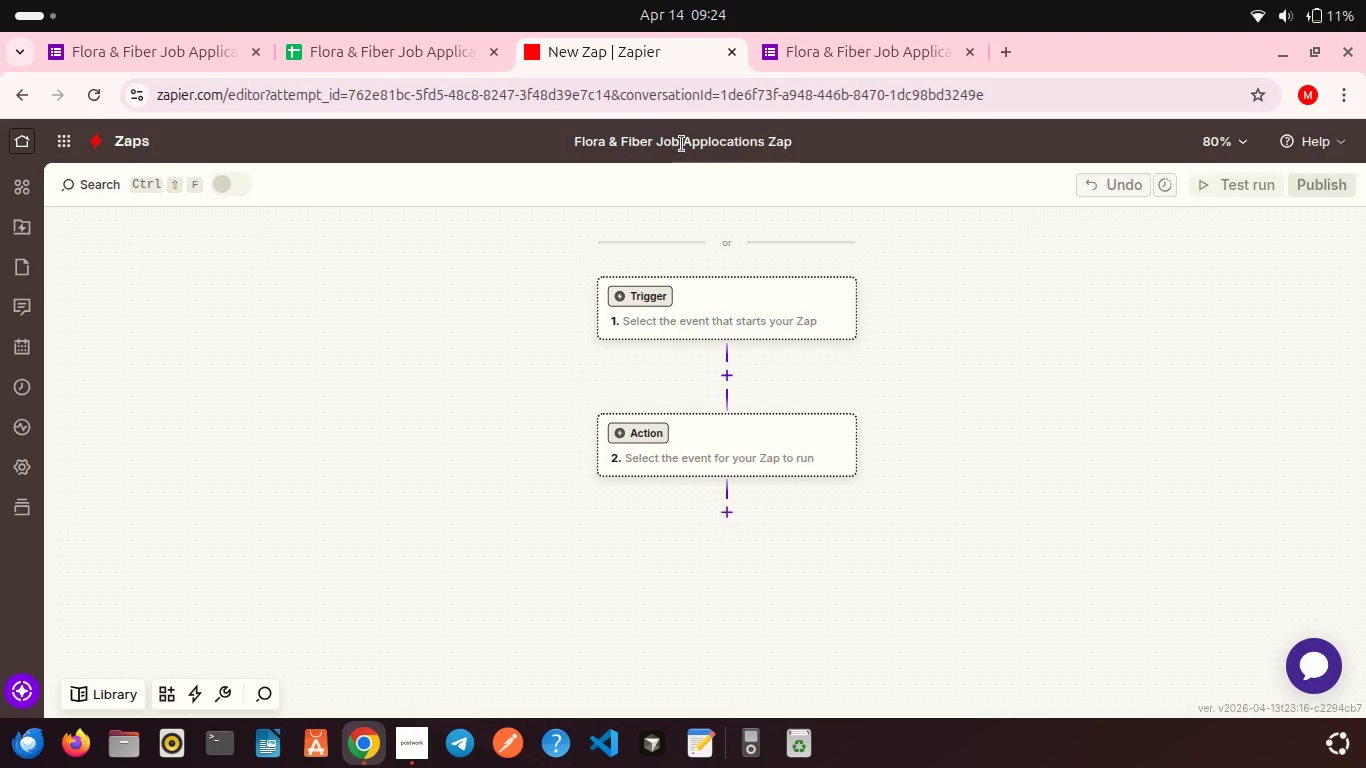 
left_click([706, 229])
 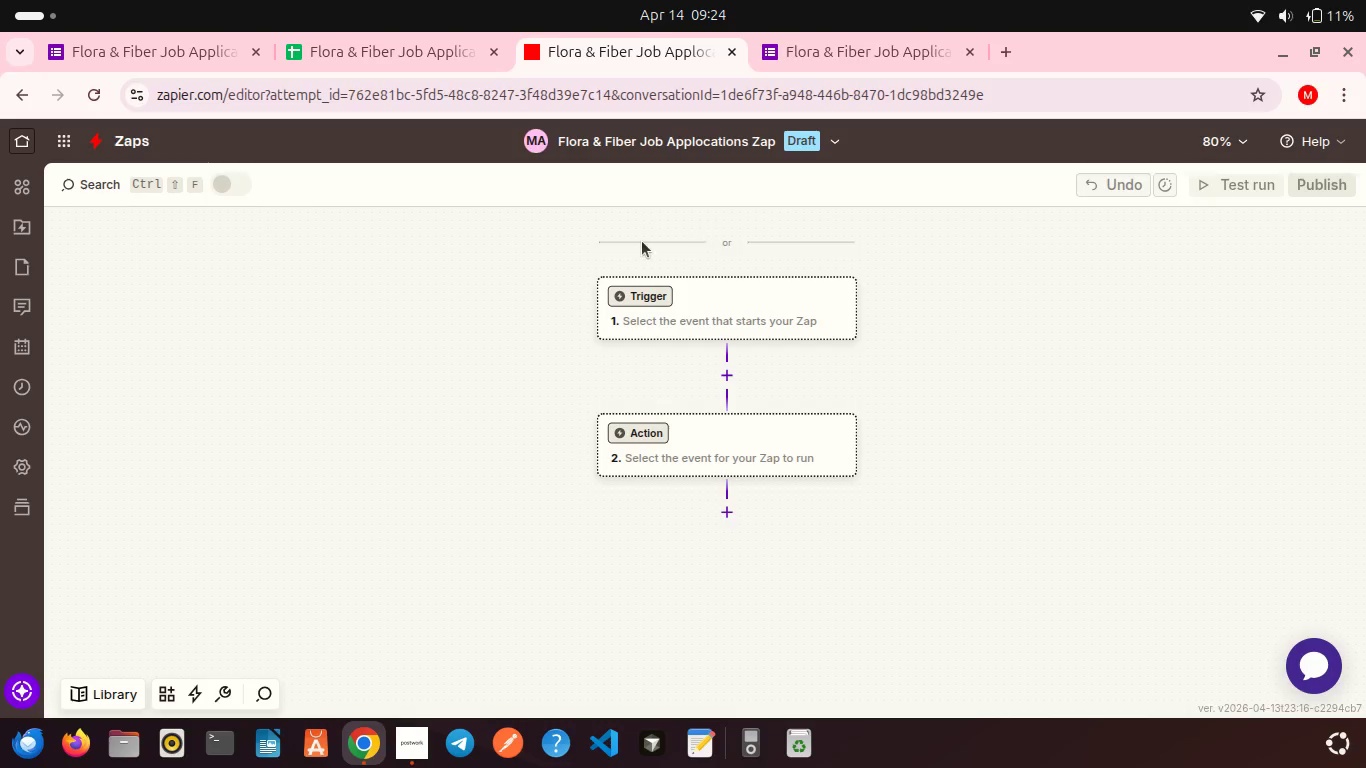 
mouse_move([668, 234])
 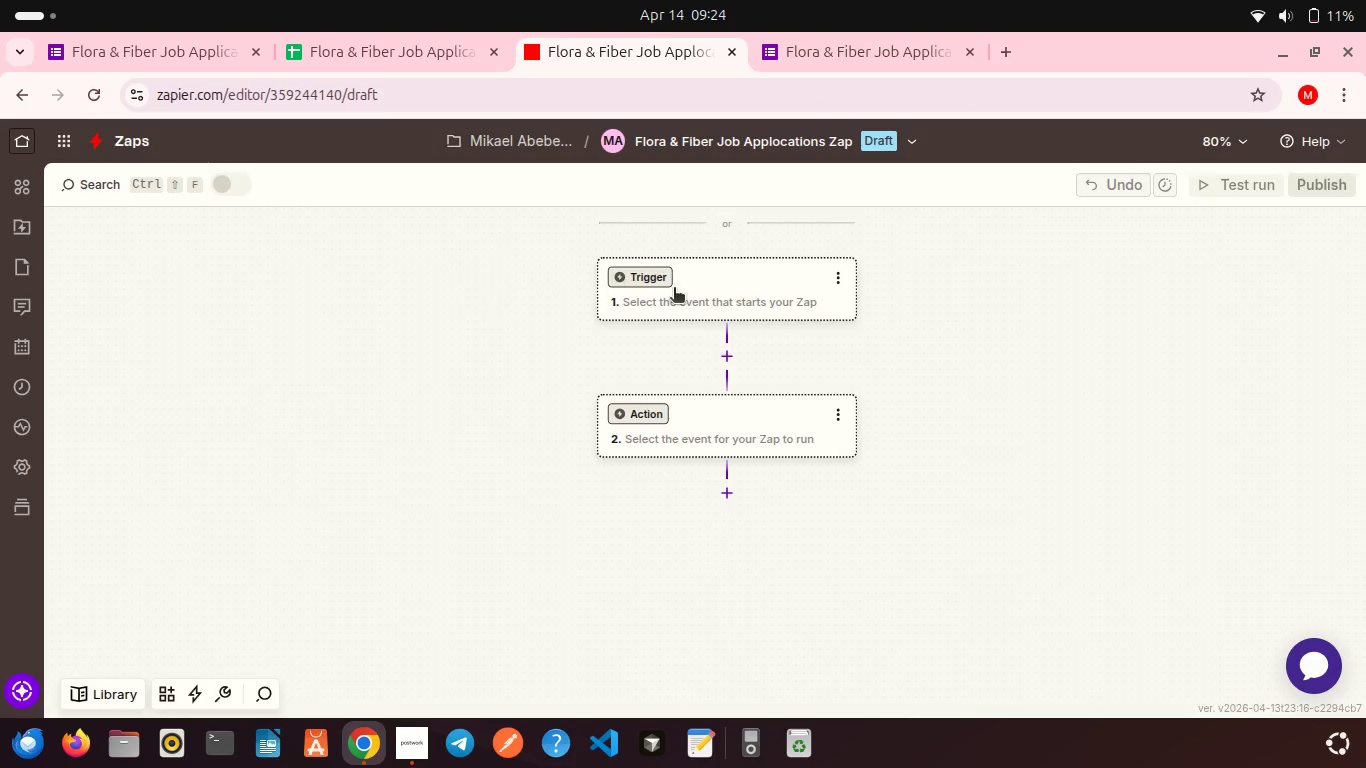 
left_click([667, 287])
 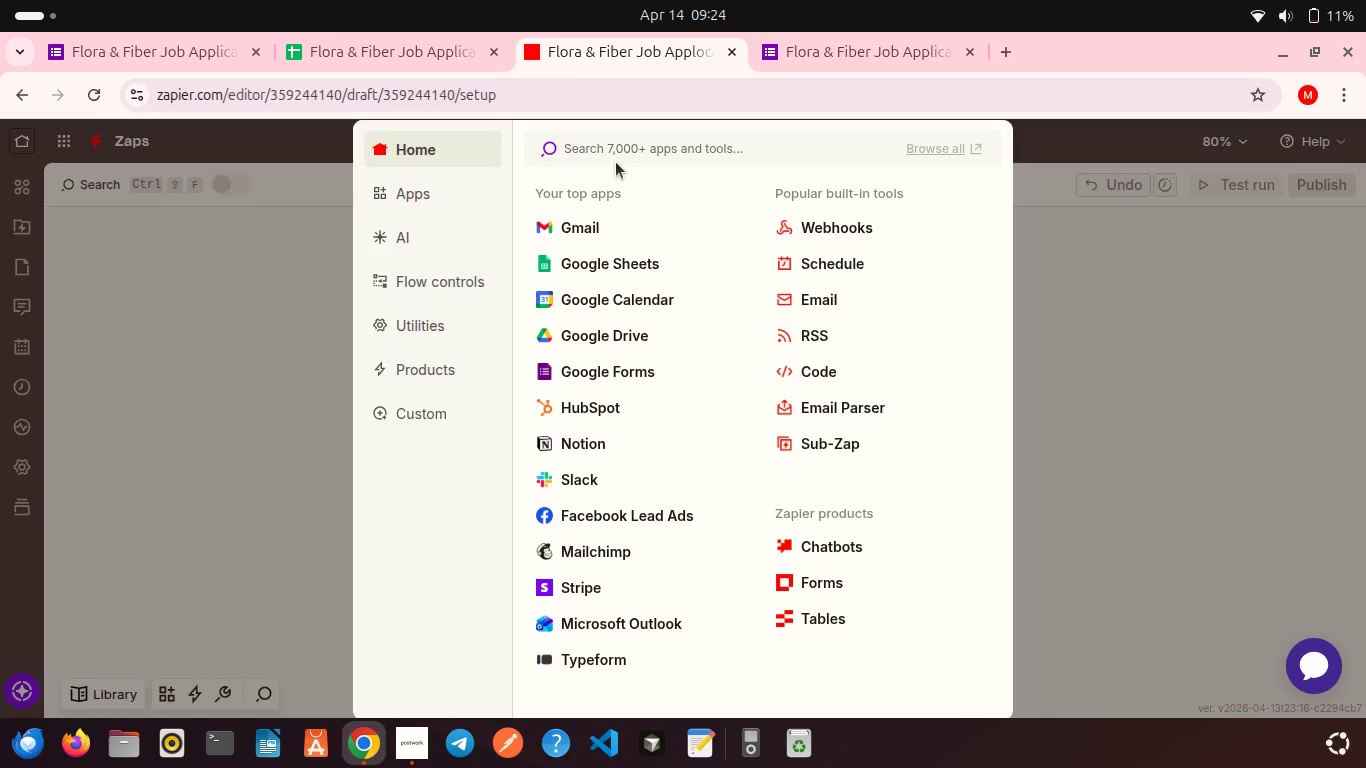 
type(Google Form)
key(Backspace)
 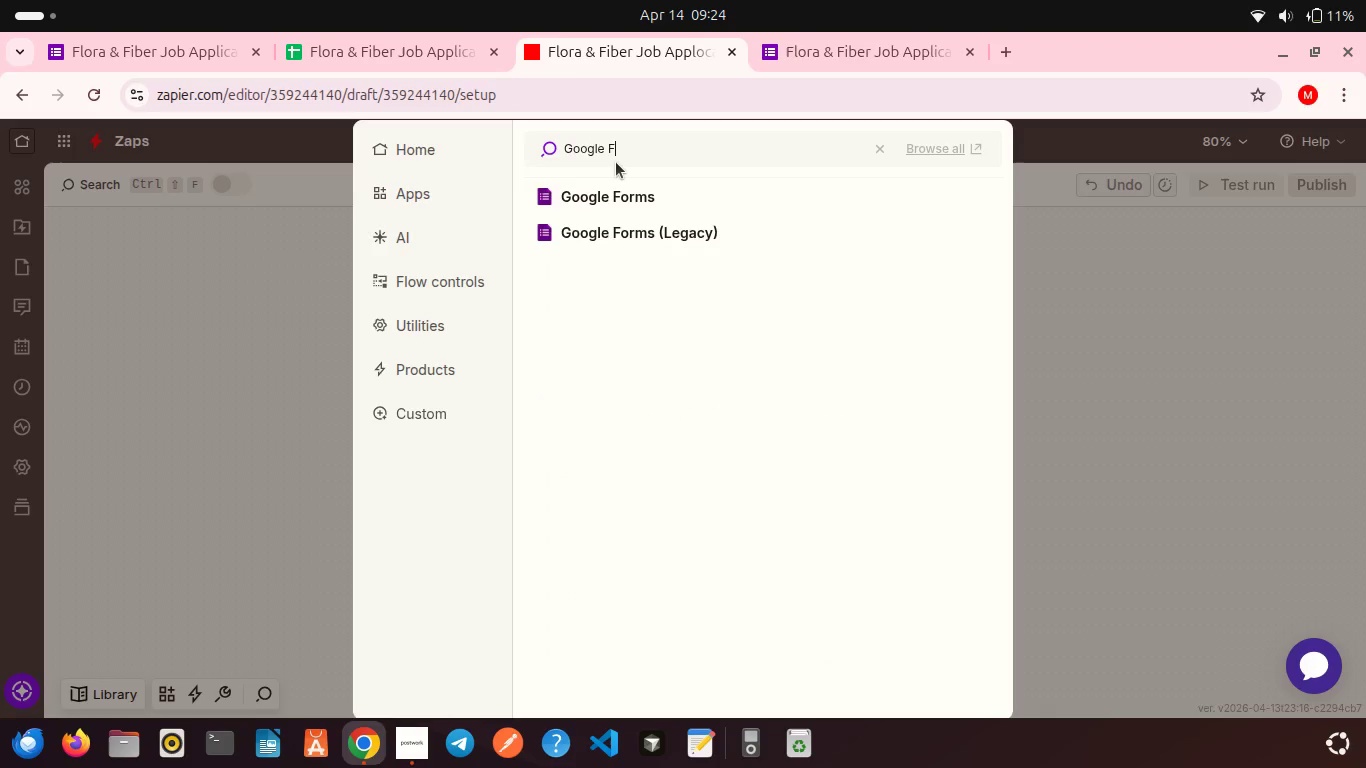 
 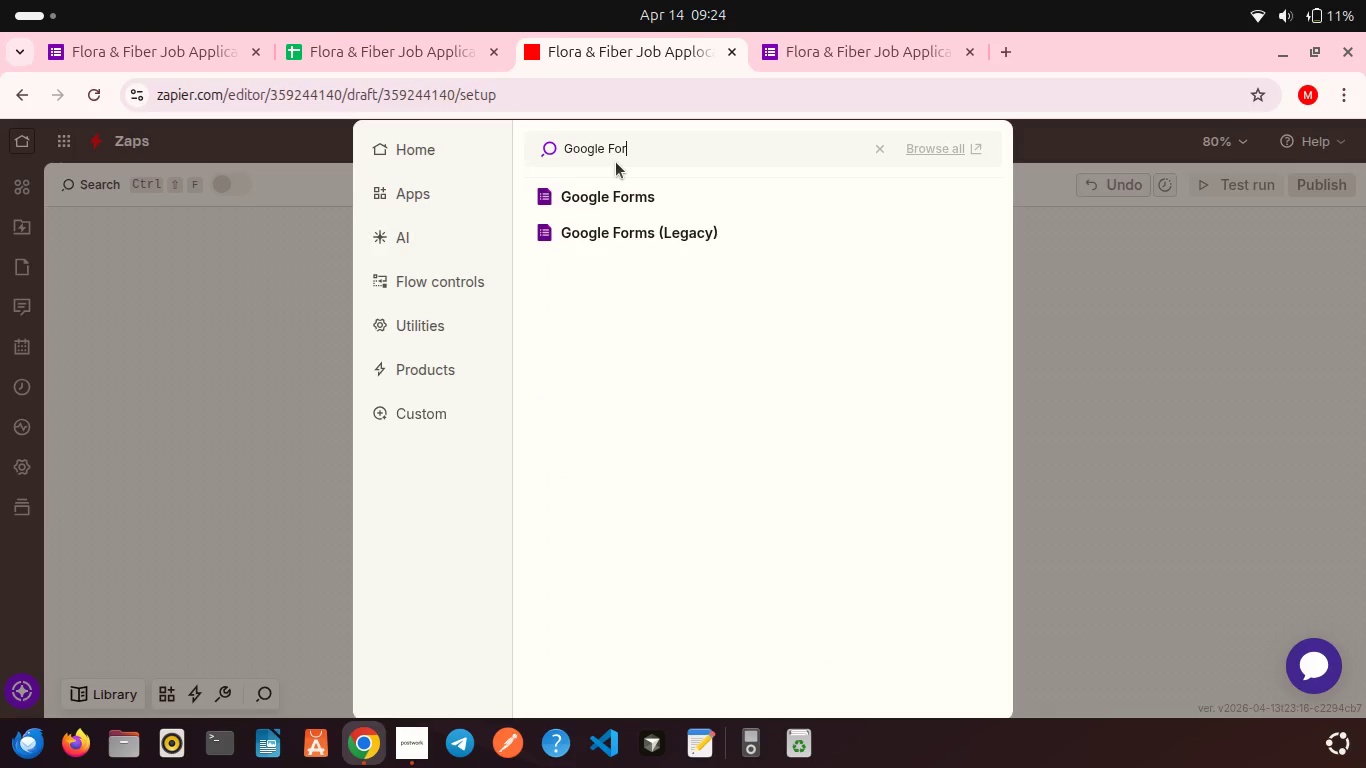 
hold_key(key=Backspace, duration=1.02)
 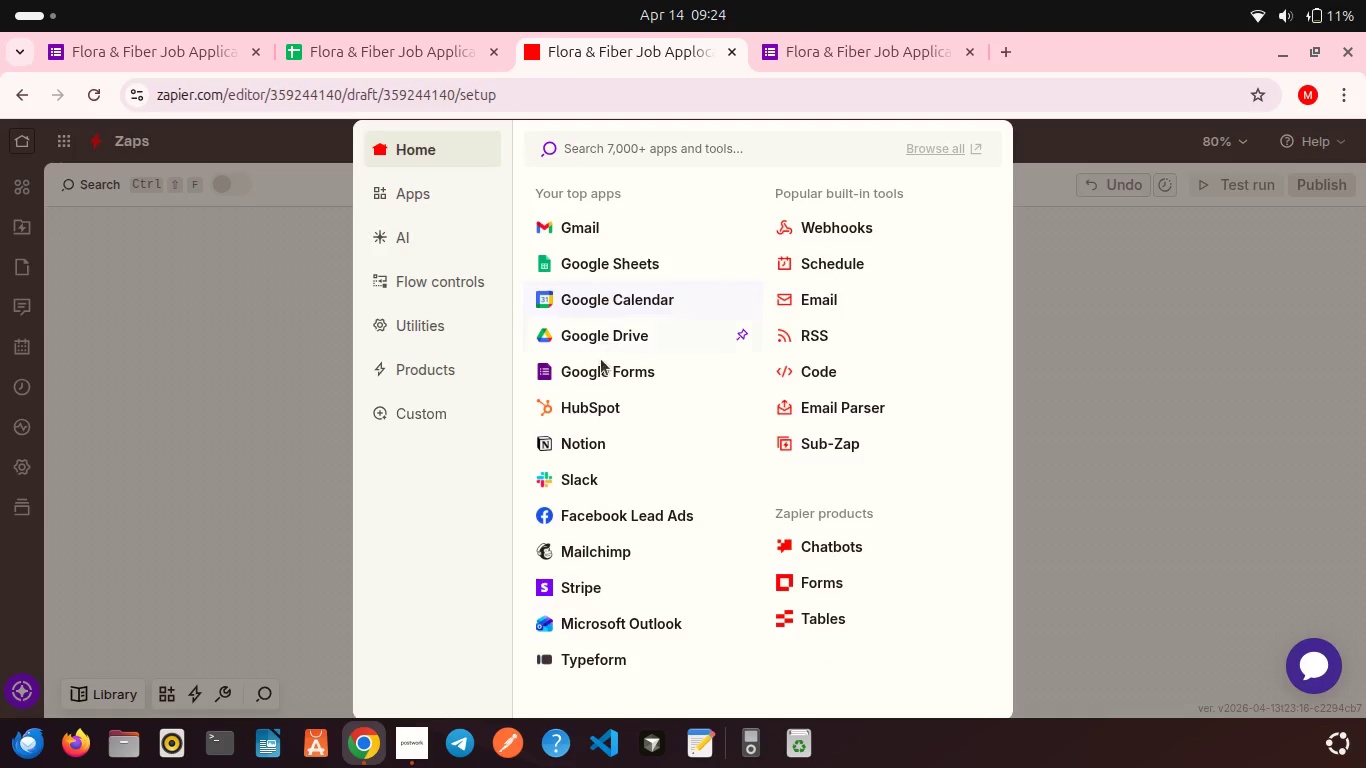 
left_click([601, 366])
 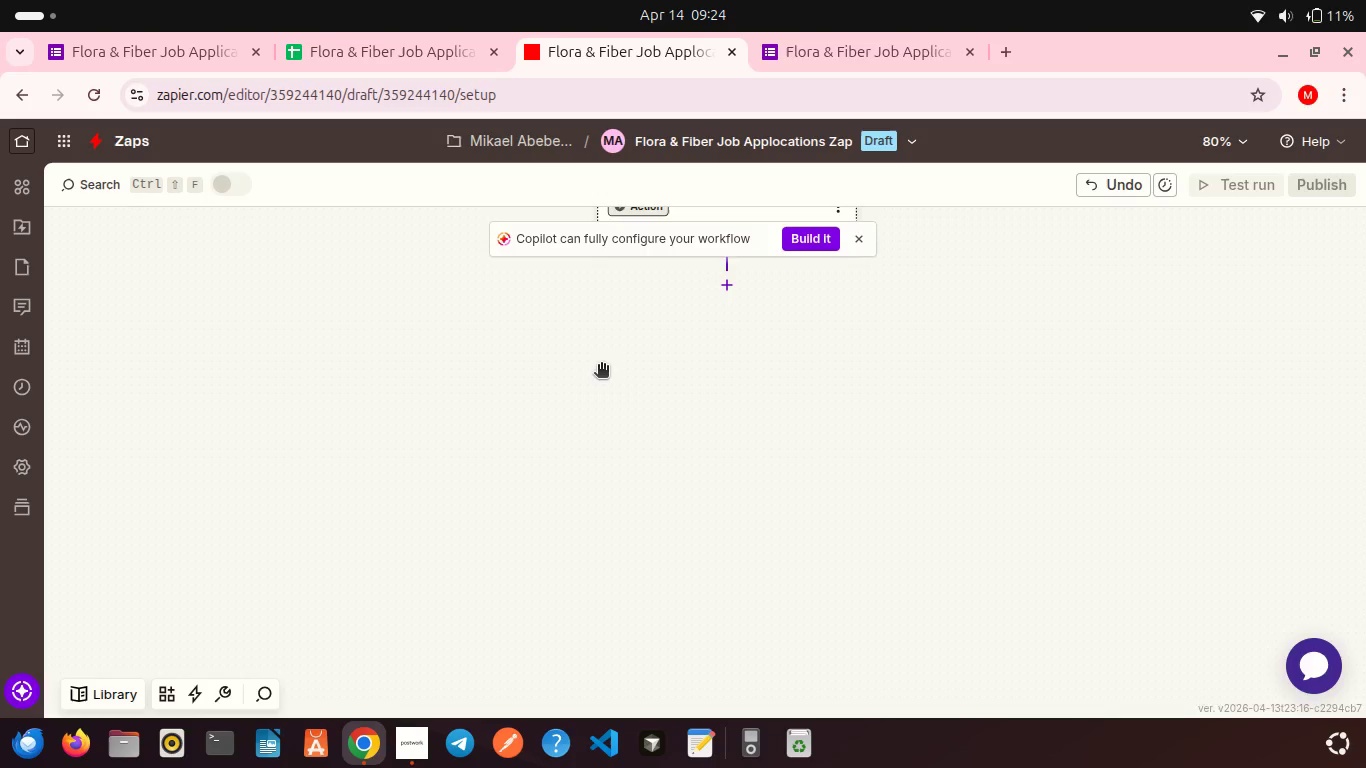 
scroll: coordinate [601, 366], scroll_direction: up, amount: 2.0
 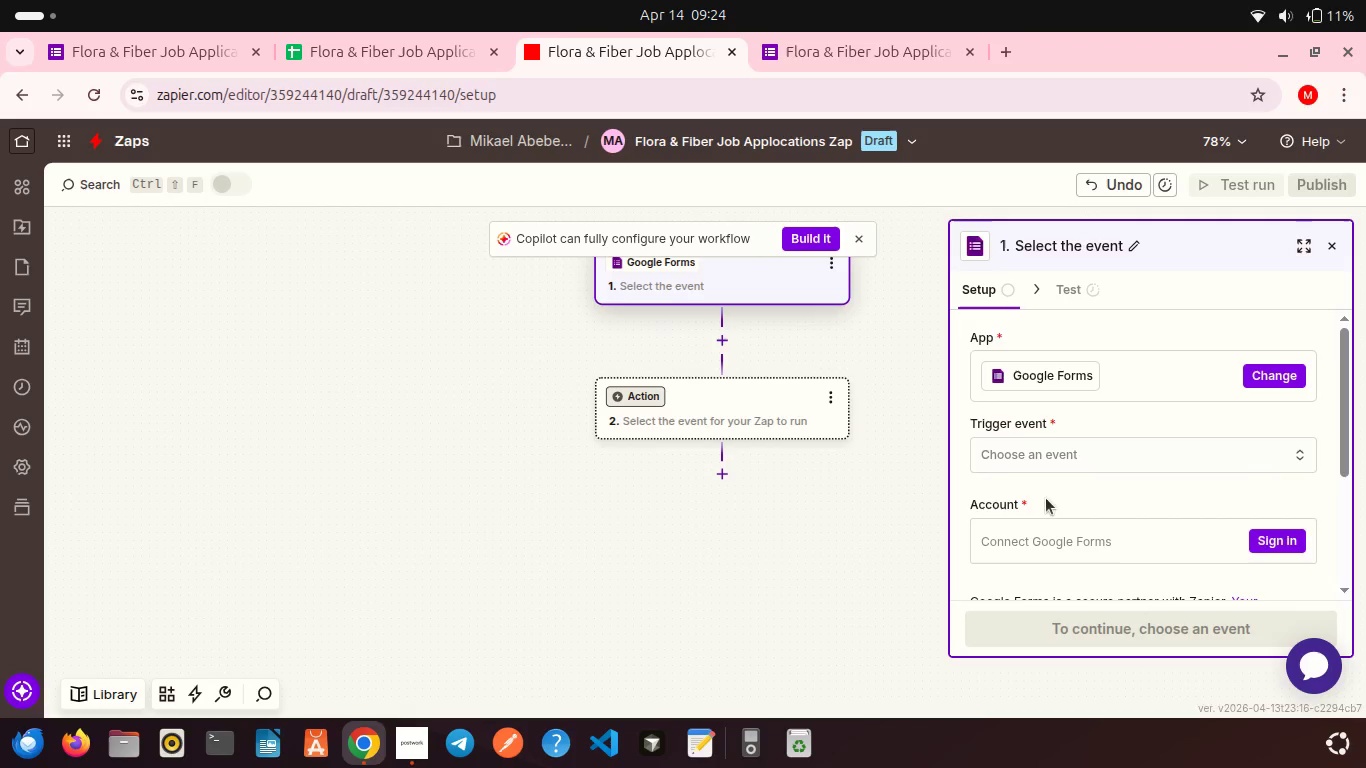 
left_click([1026, 470])
 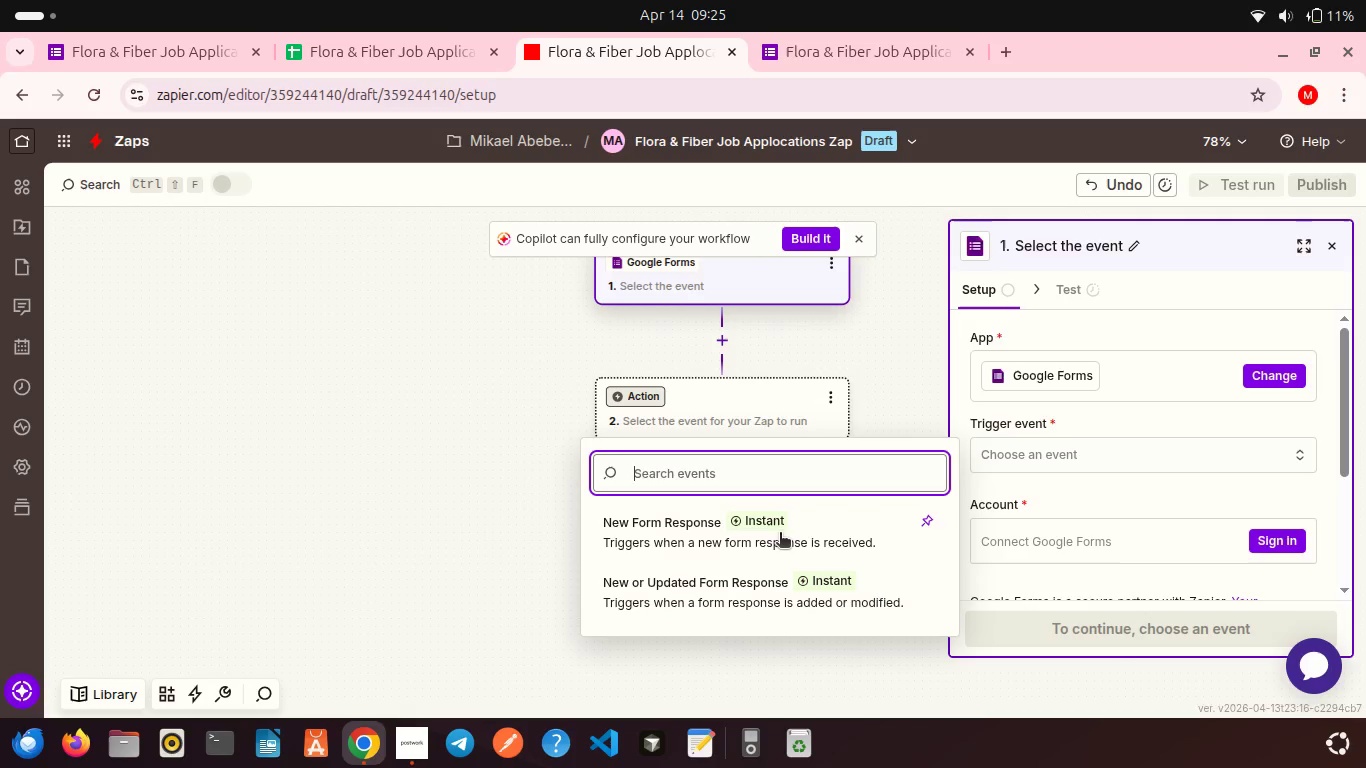 
scroll: coordinate [780, 534], scroll_direction: down, amount: 3.0
 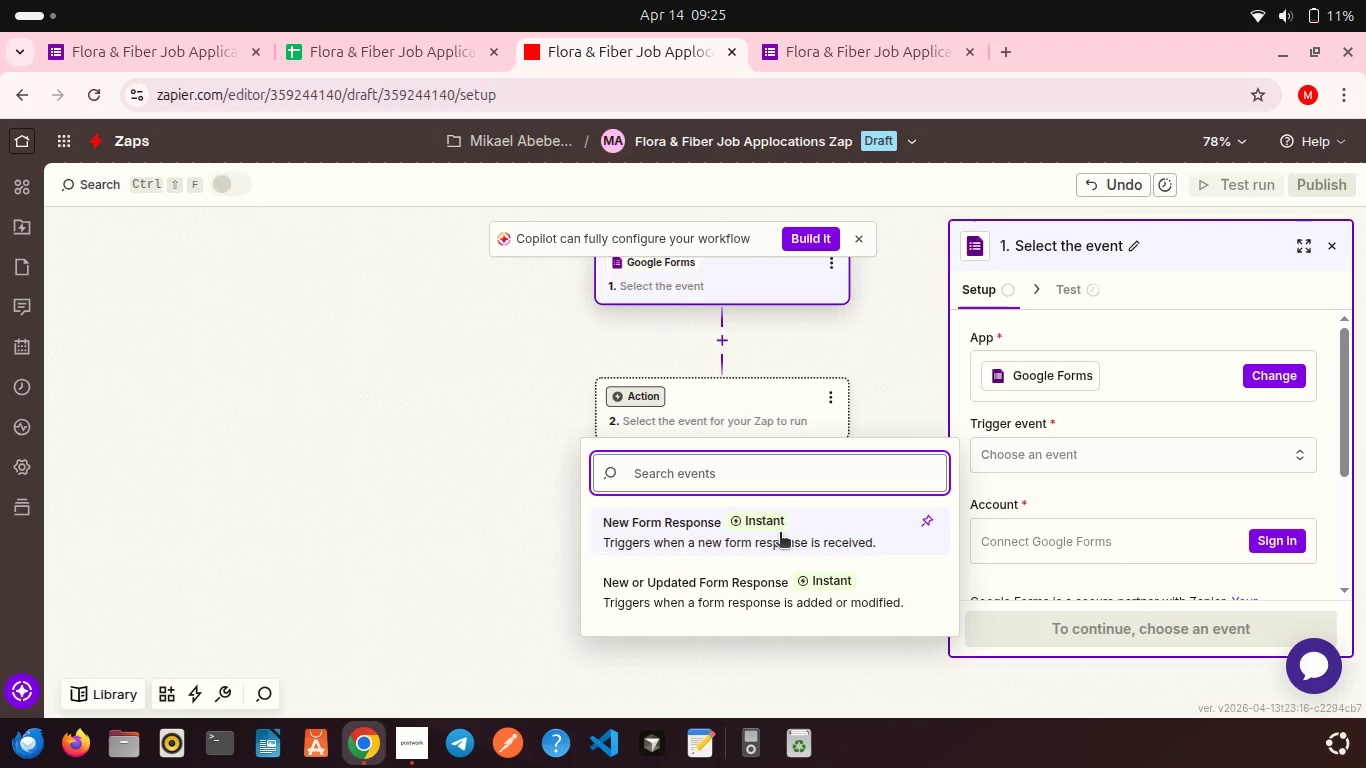 
wait(7.98)
 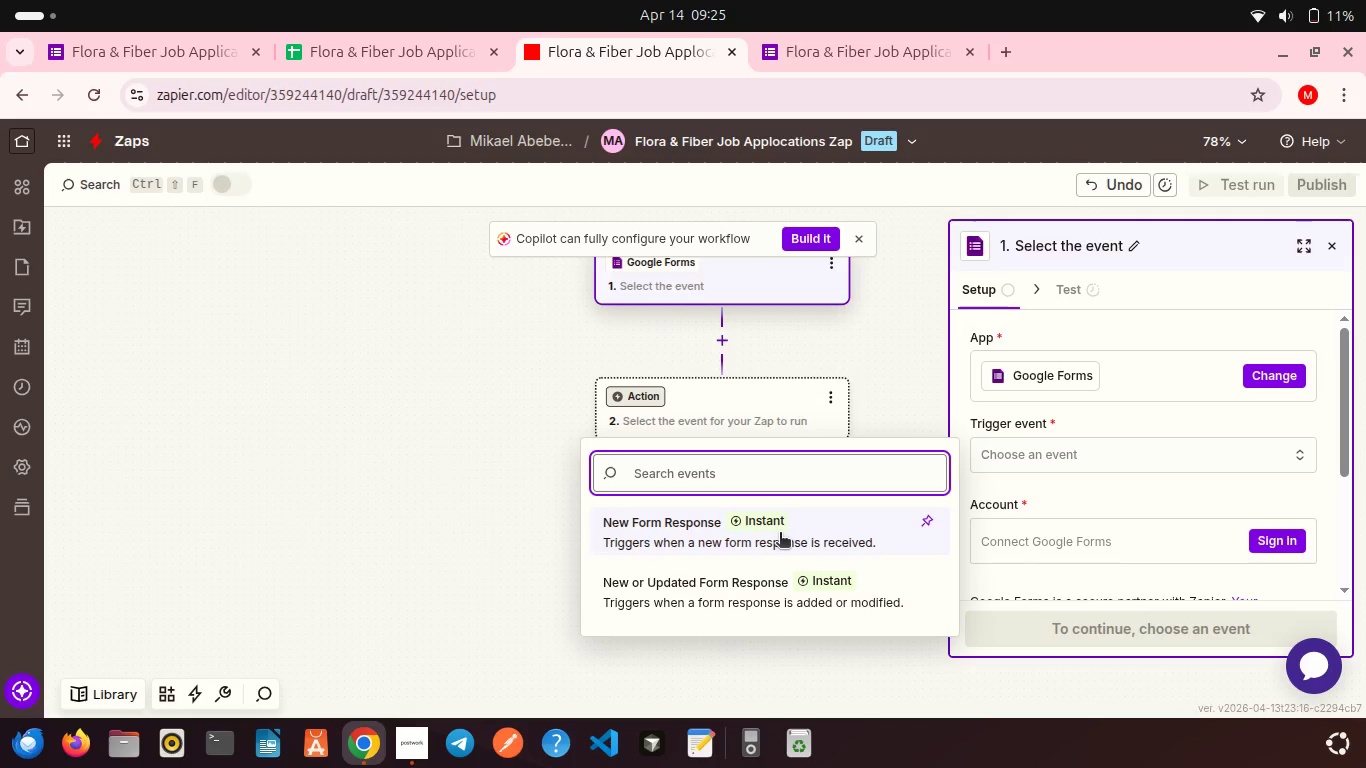 
left_click([718, 535])
 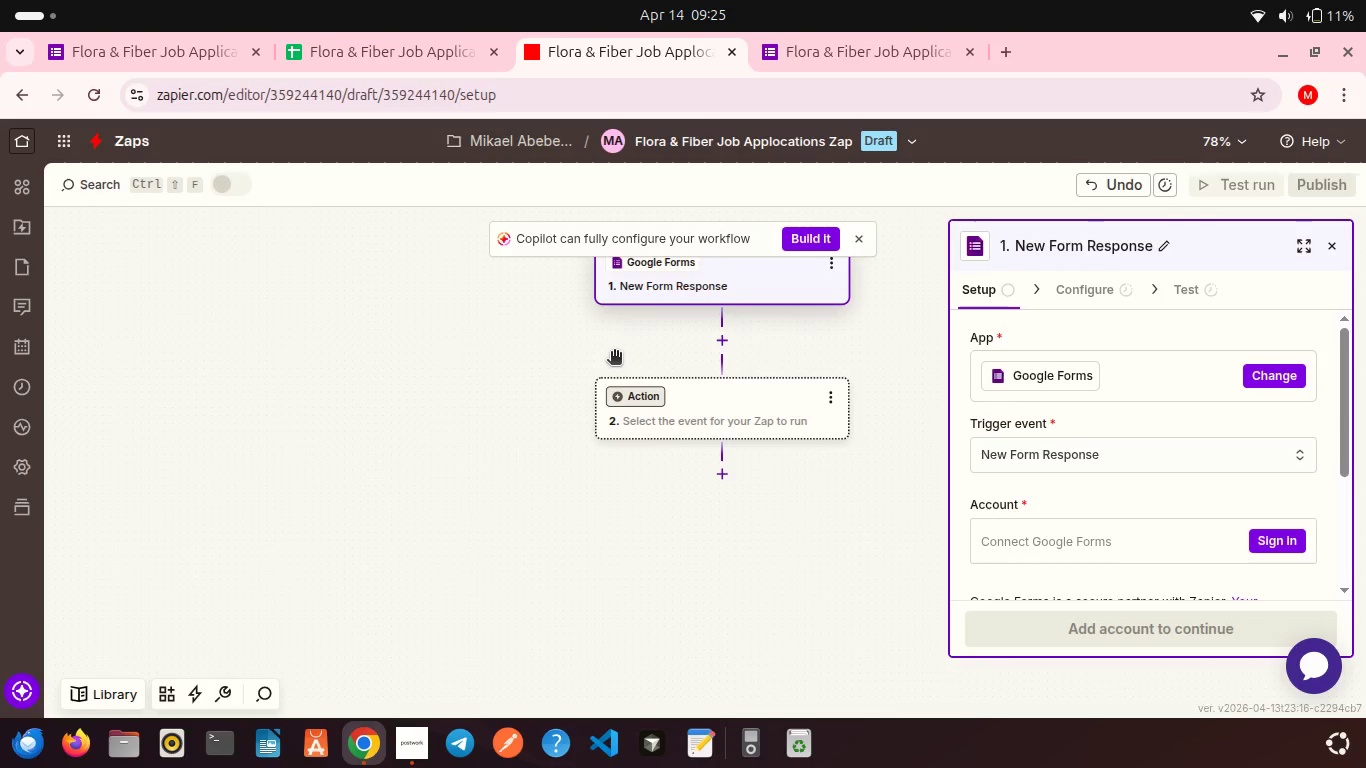 
scroll: coordinate [614, 353], scroll_direction: up, amount: 1.0
 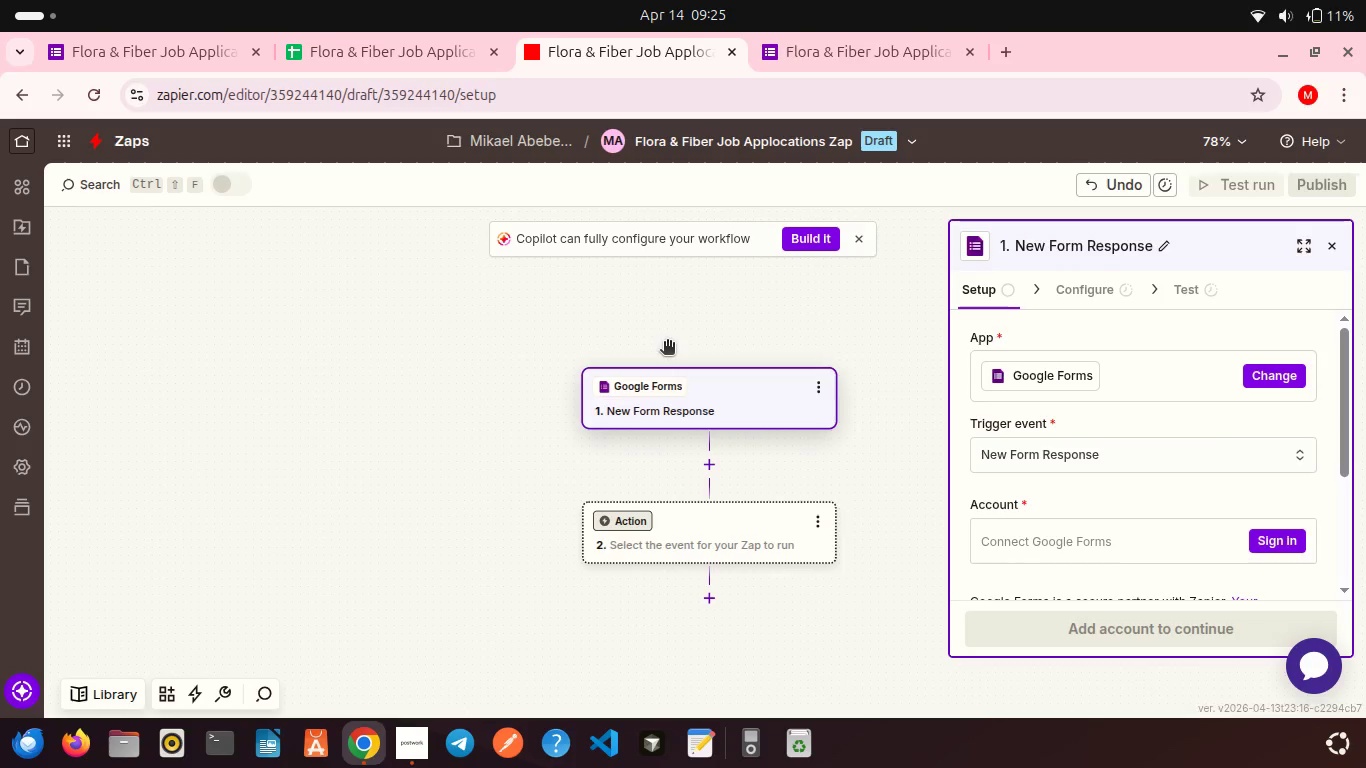 
scroll: coordinate [667, 343], scroll_direction: down, amount: 3.0
 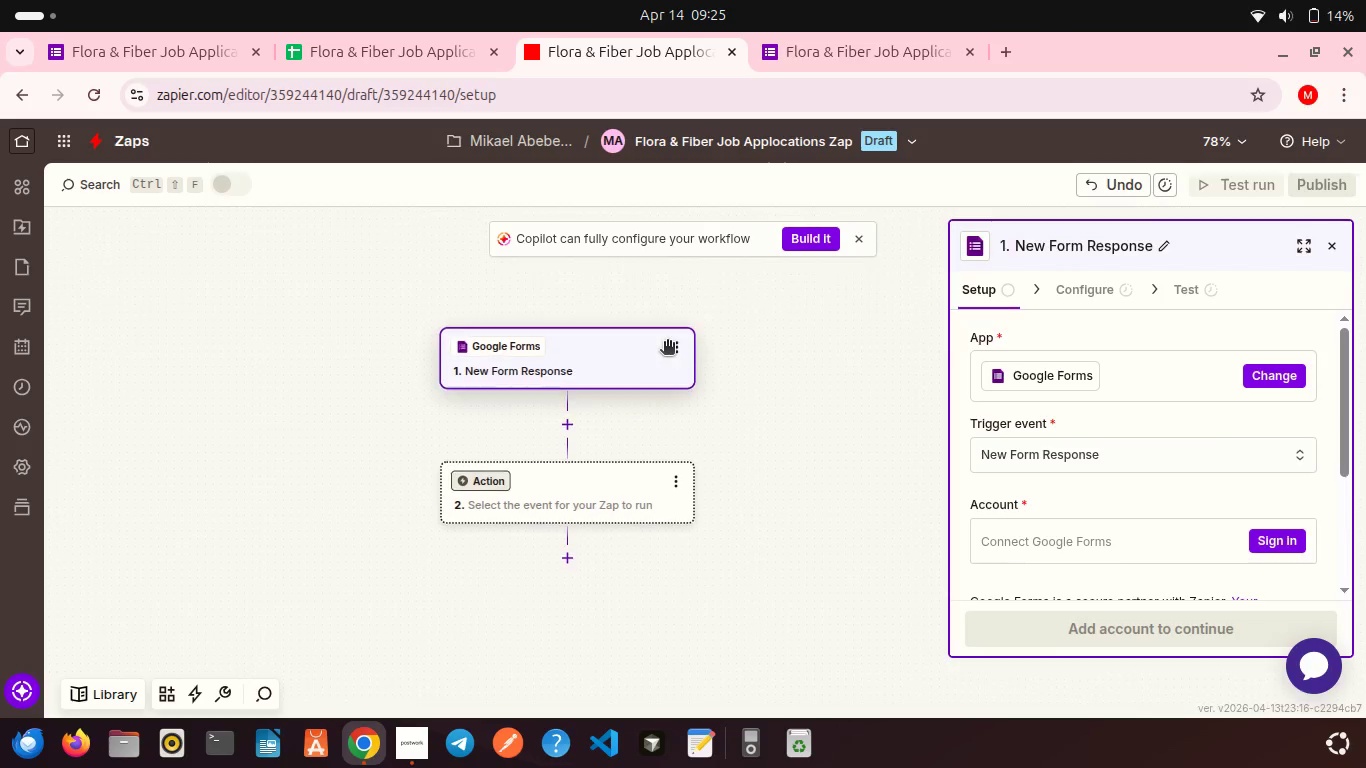 
scroll: coordinate [667, 343], scroll_direction: none, amount: 0.0
 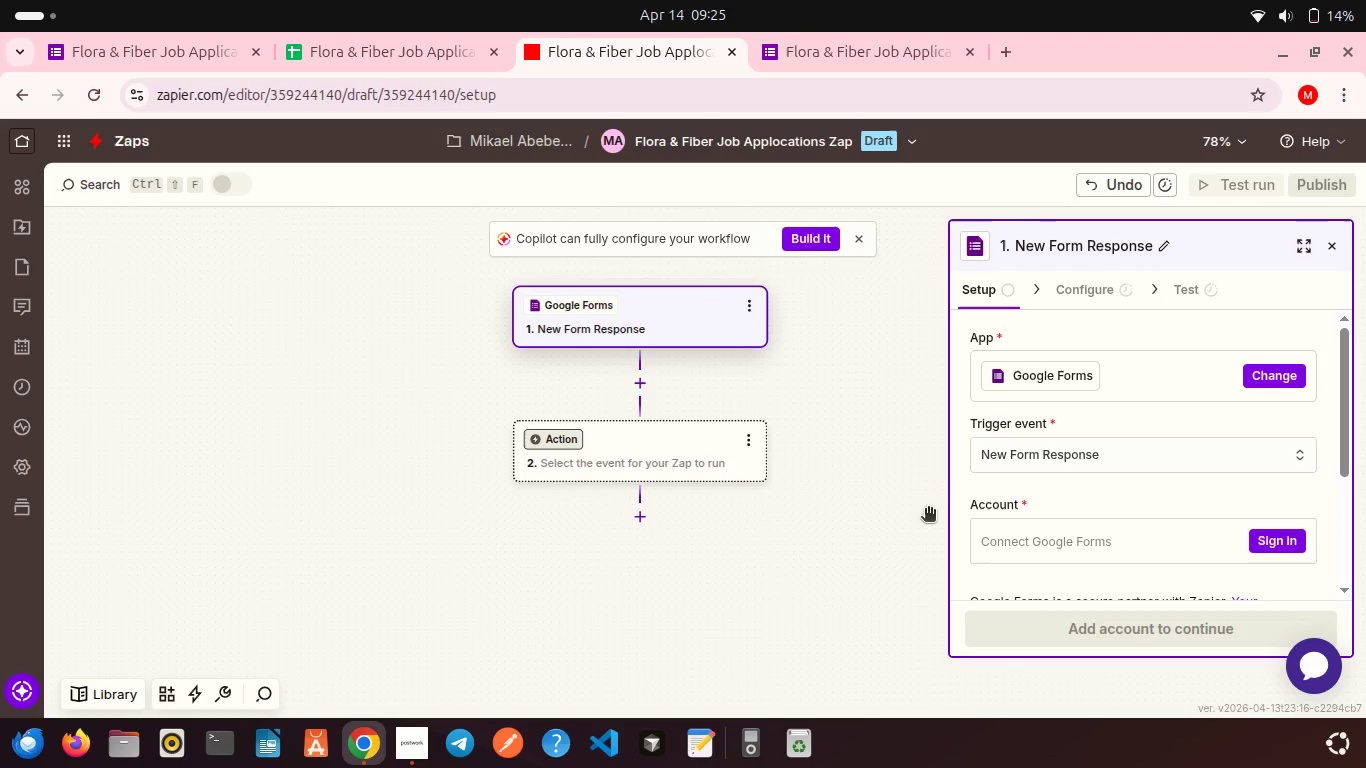 
mouse_move([1067, 478])
 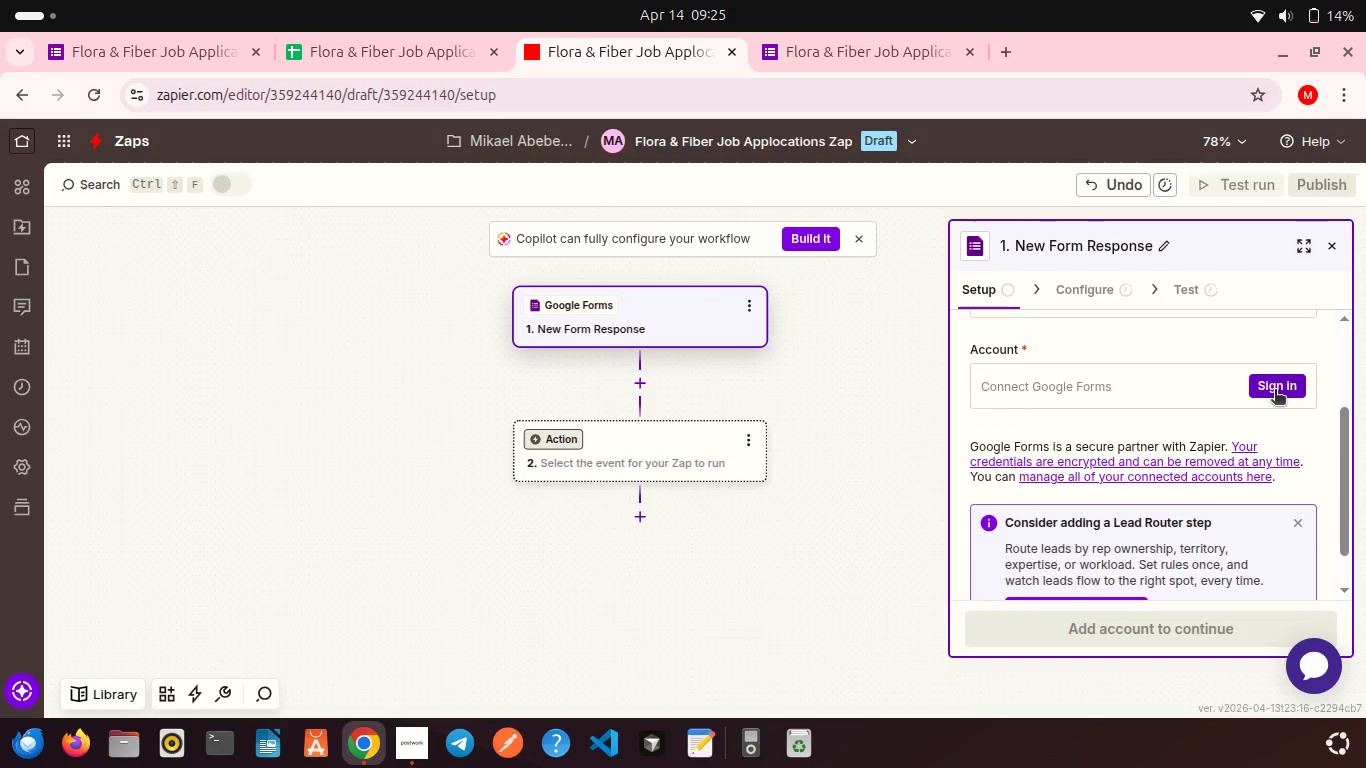 
left_click([1275, 391])
 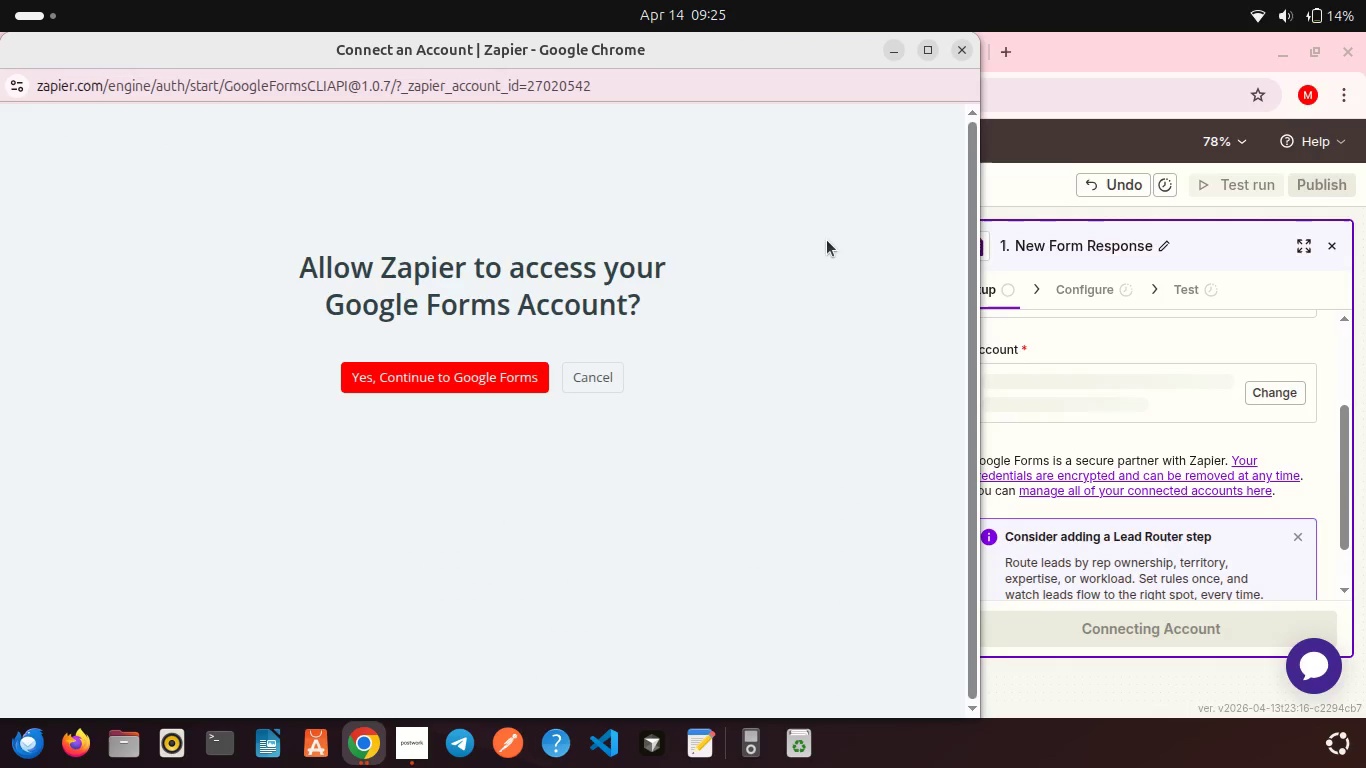 
wait(7.26)
 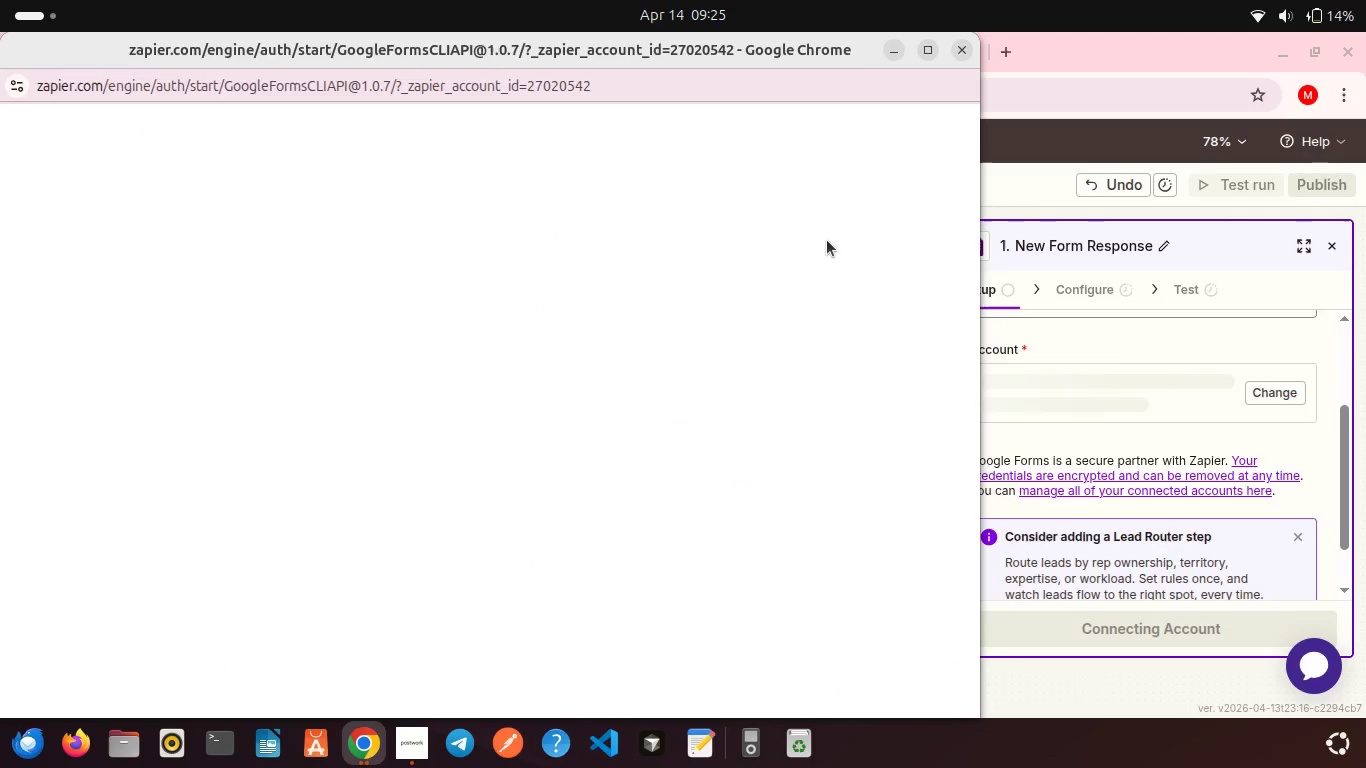 
left_click([432, 369])
 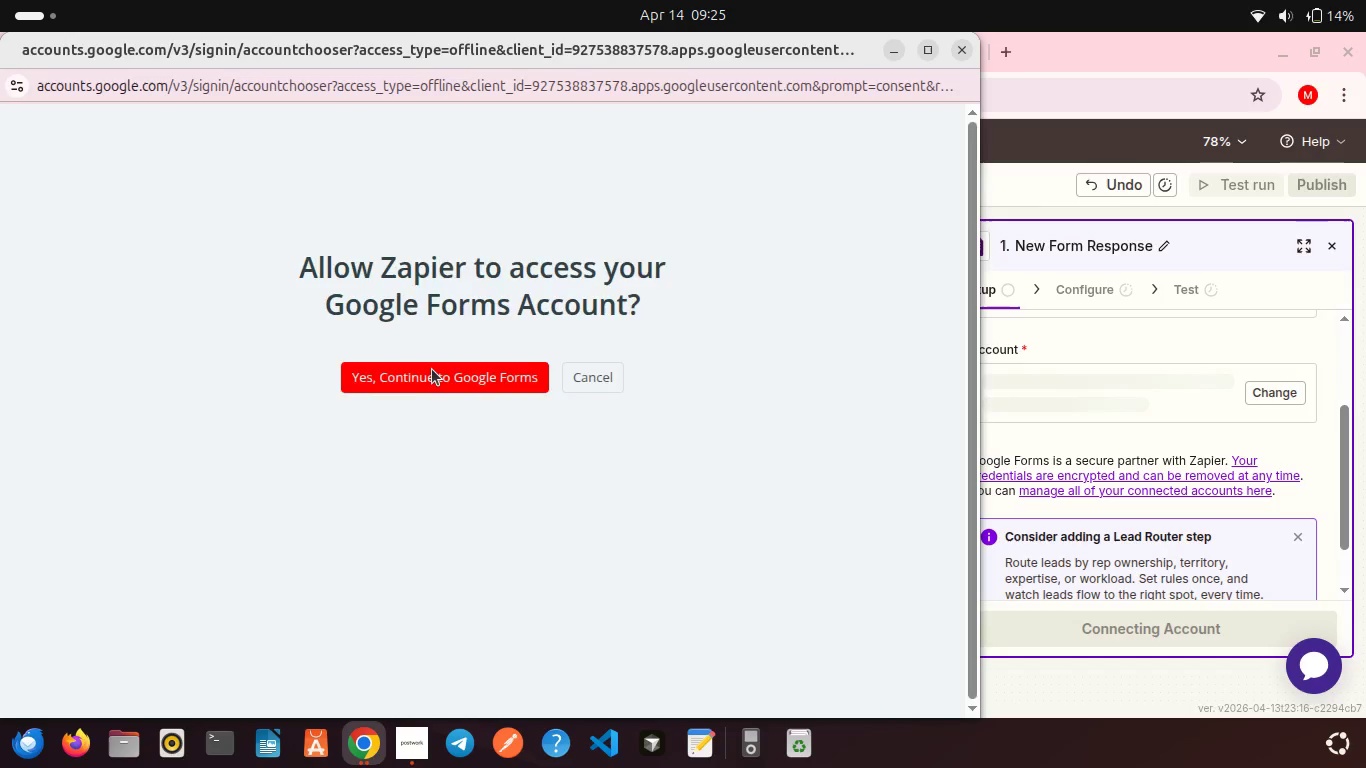 
wait(5.6)
 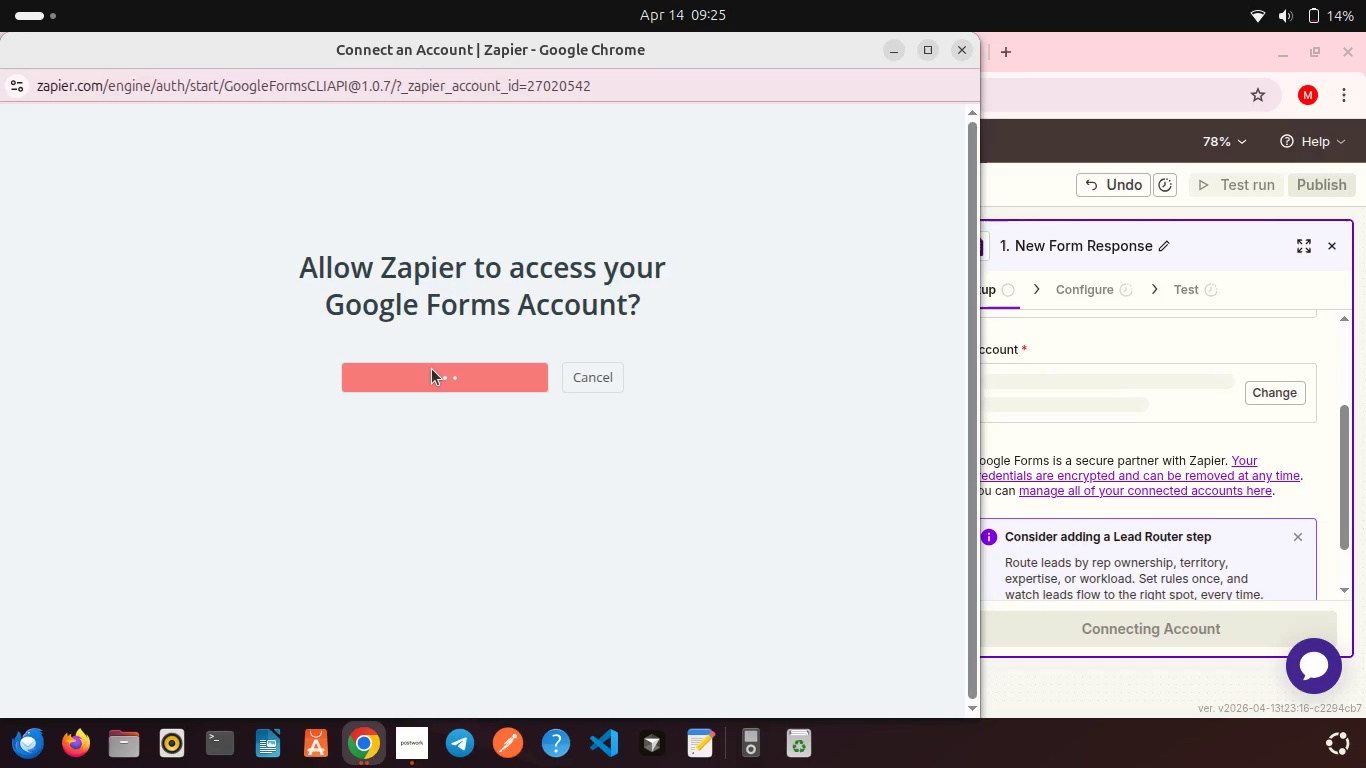 
left_click([573, 327])
 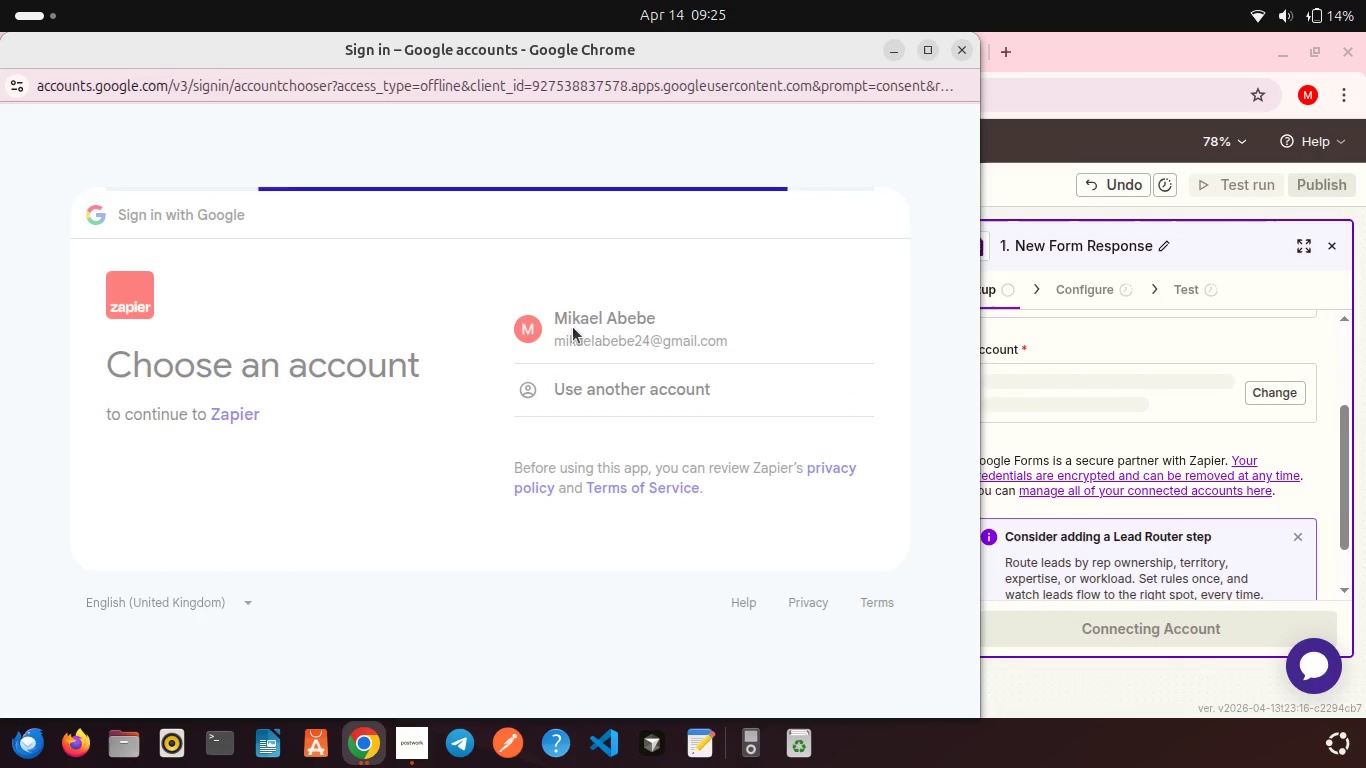 
wait(9.01)
 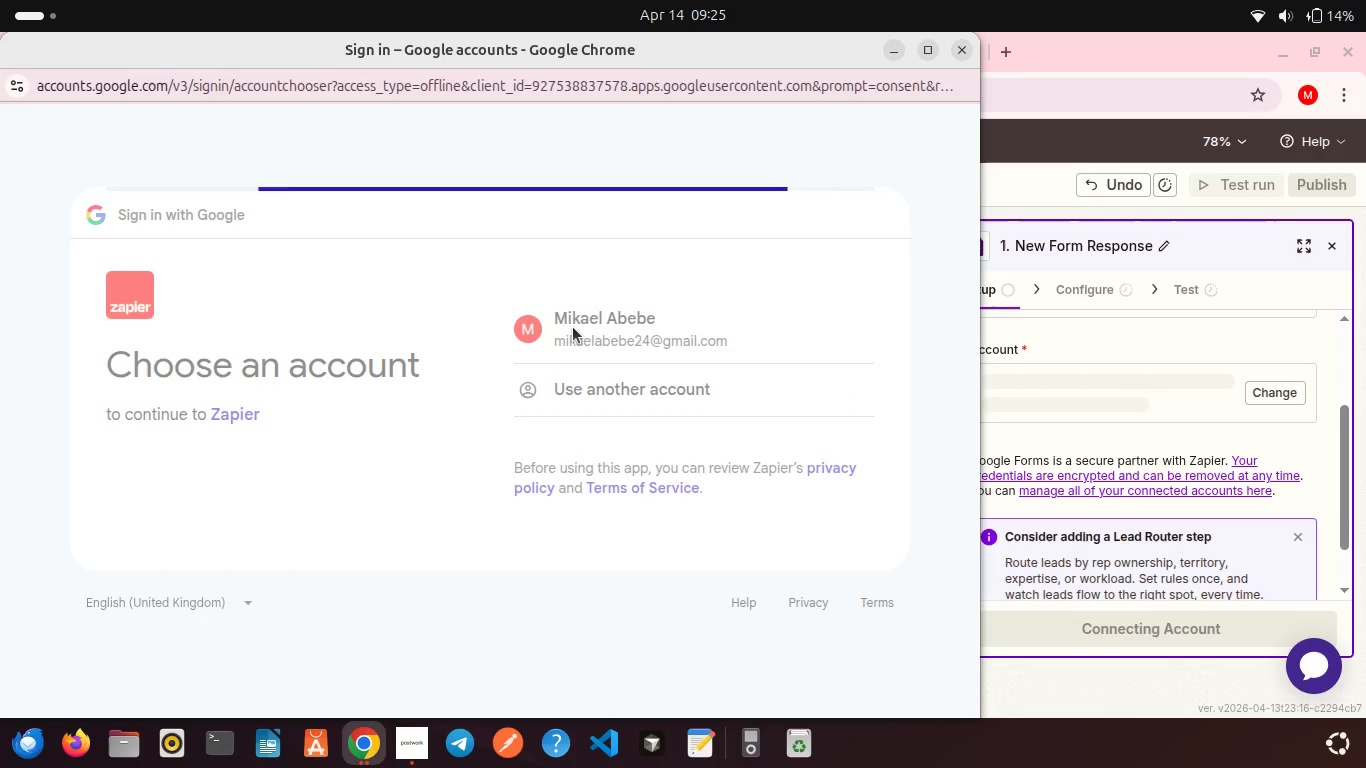 
scroll: coordinate [592, 390], scroll_direction: down, amount: 5.0
 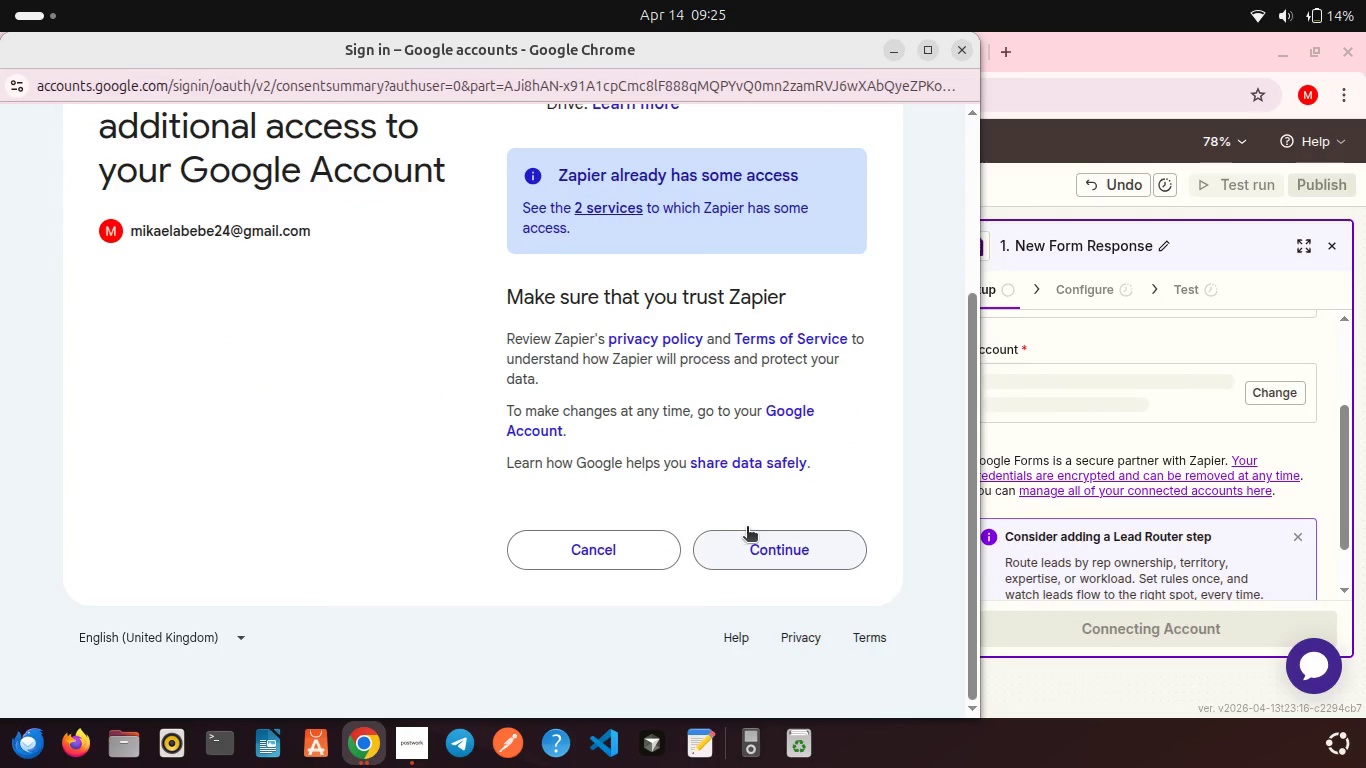 
left_click([747, 528])
 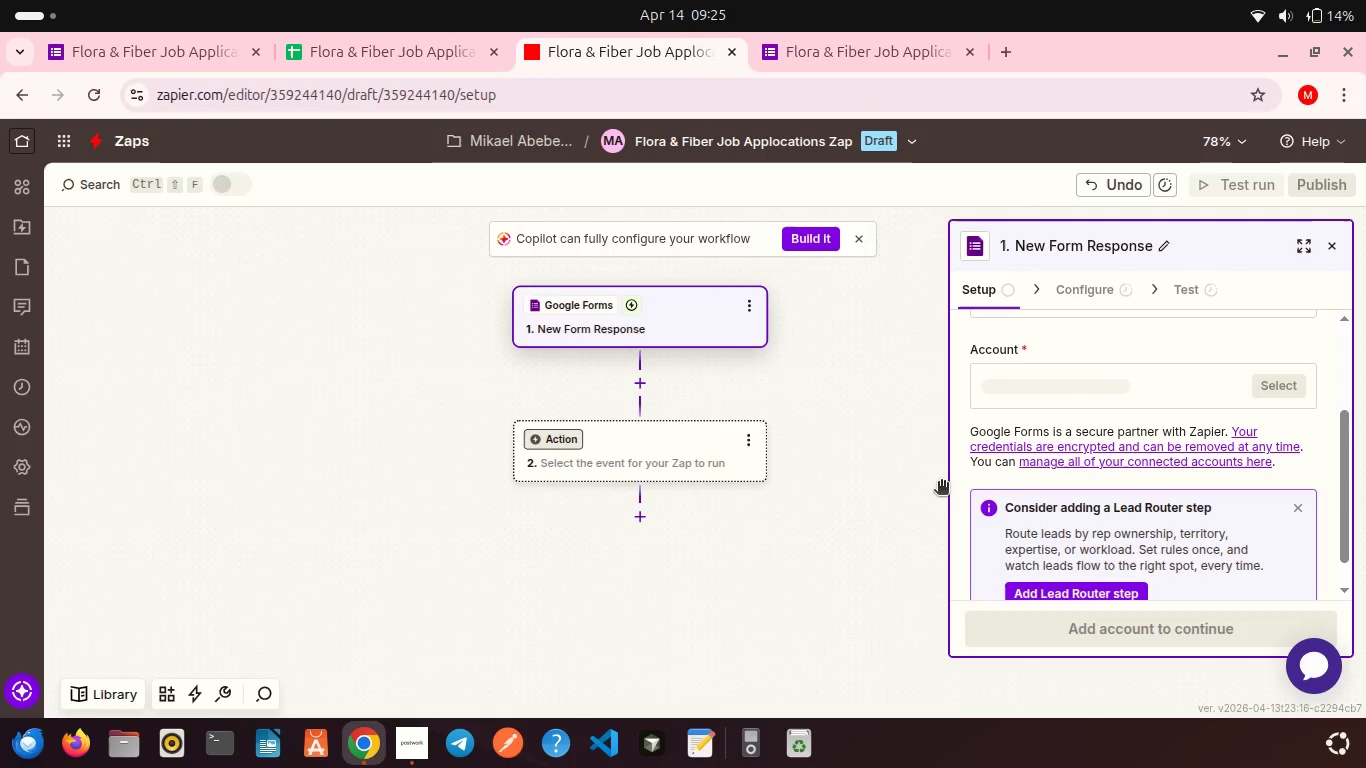 
scroll: coordinate [1052, 451], scroll_direction: down, amount: 3.0
 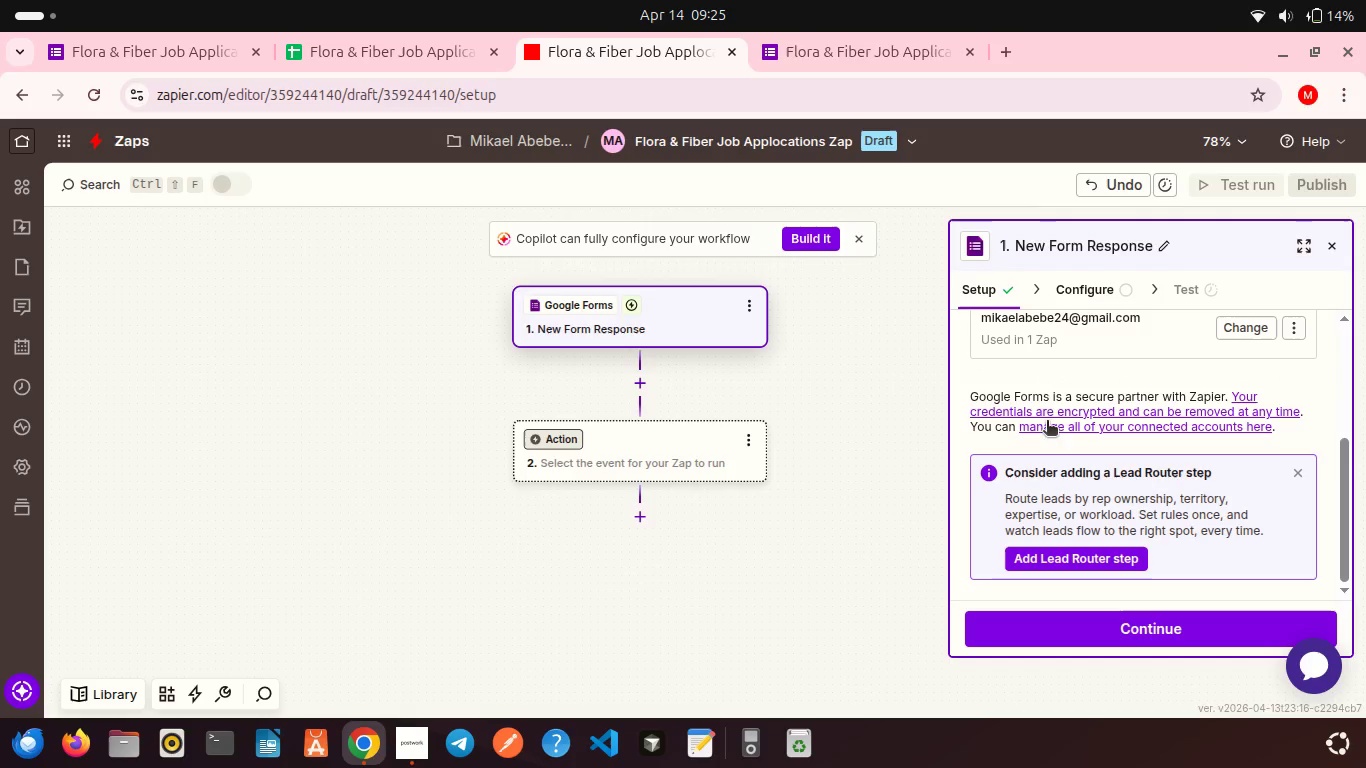 
scroll: coordinate [1042, 399], scroll_direction: up, amount: 2.0
 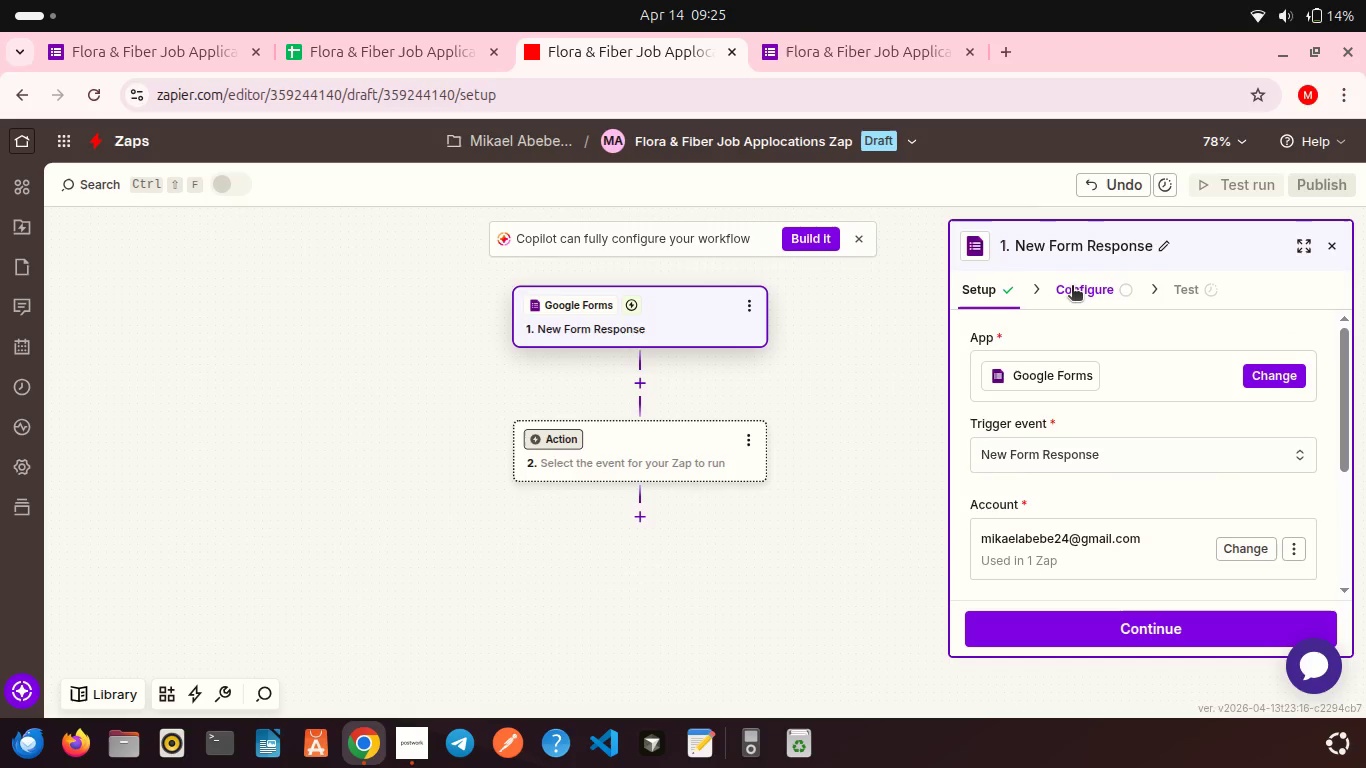 
scroll: coordinate [1075, 440], scroll_direction: down, amount: 3.0
 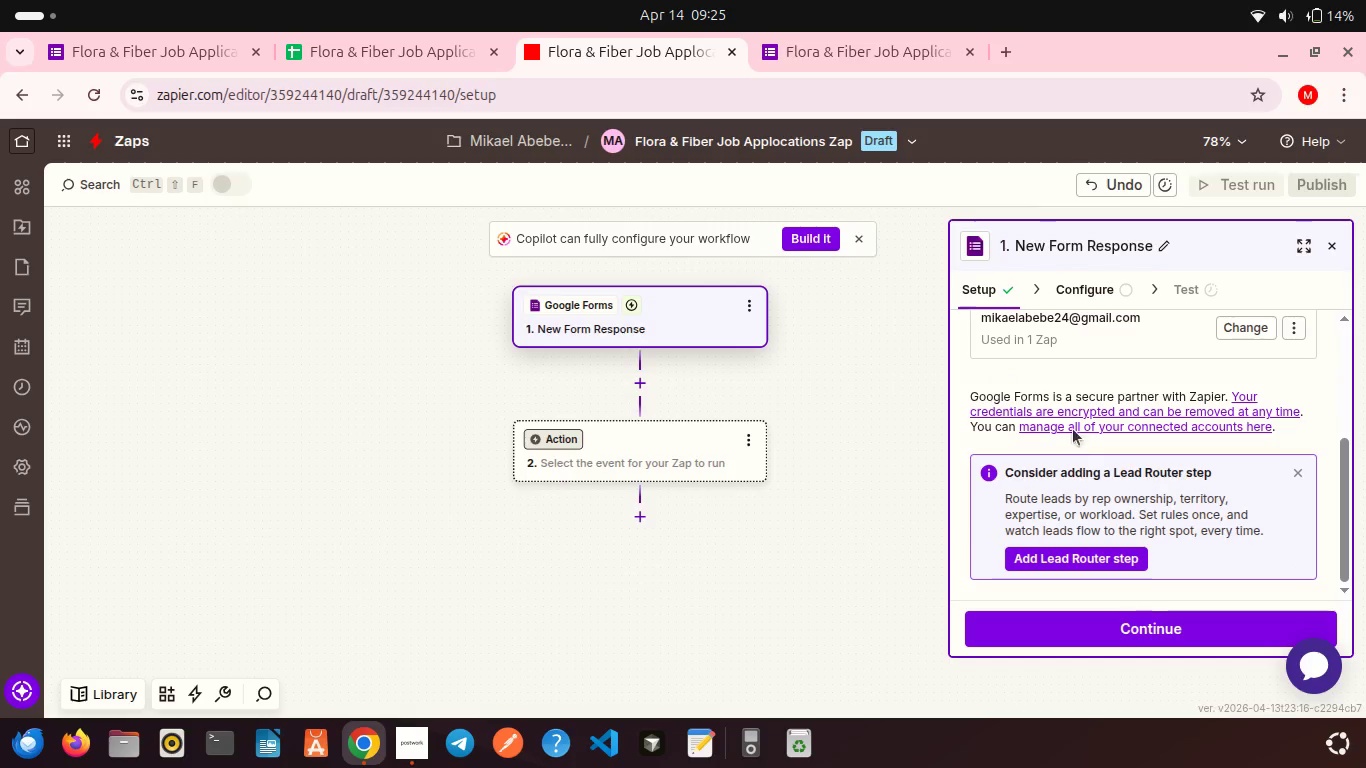 
scroll: coordinate [1068, 373], scroll_direction: up, amount: 5.0
 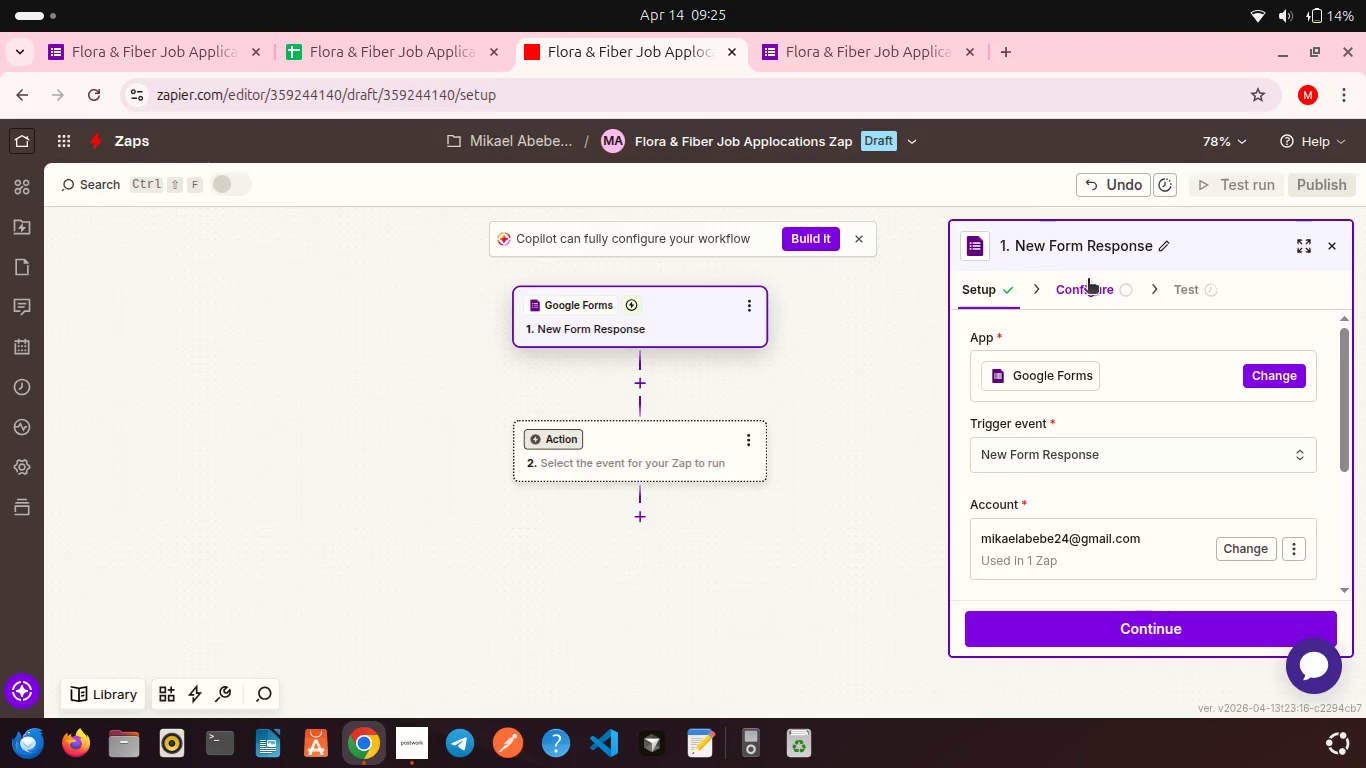 
left_click([1088, 280])
 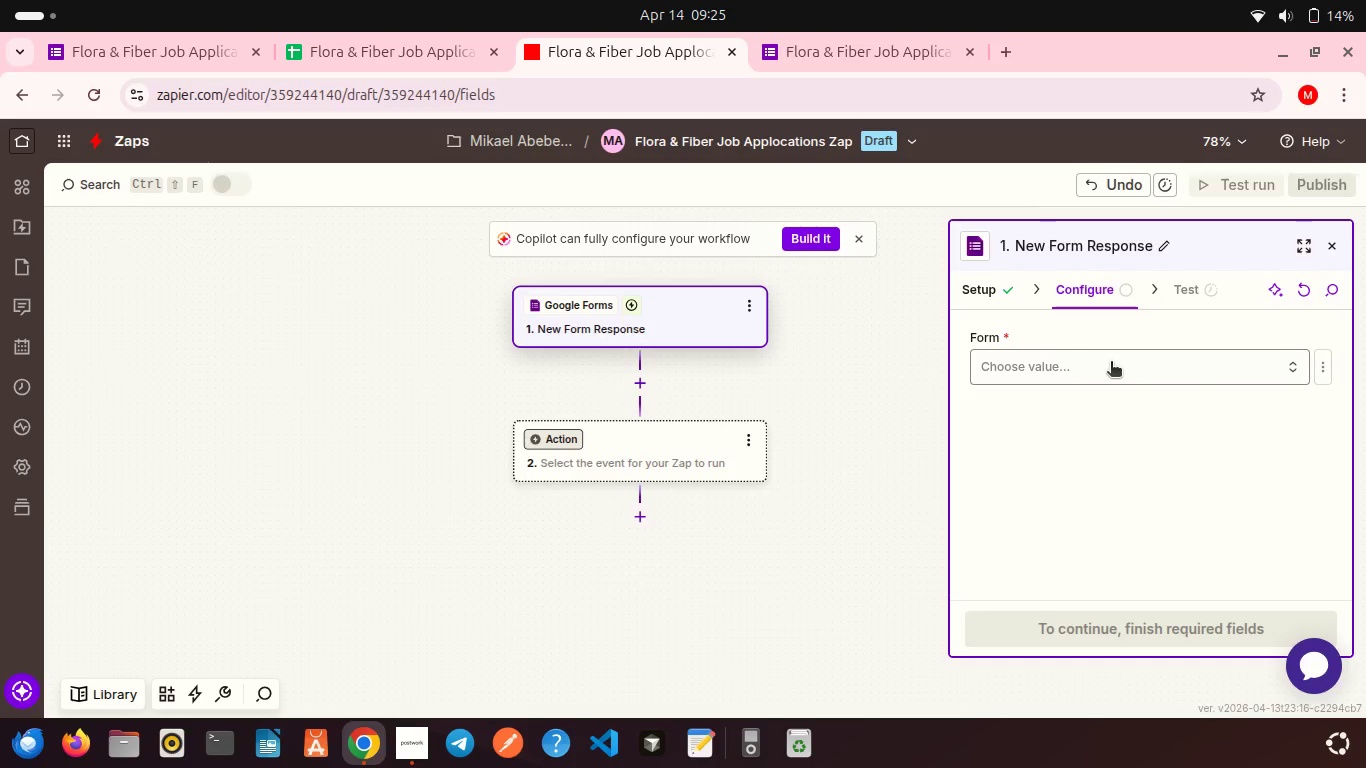 
left_click([1104, 367])
 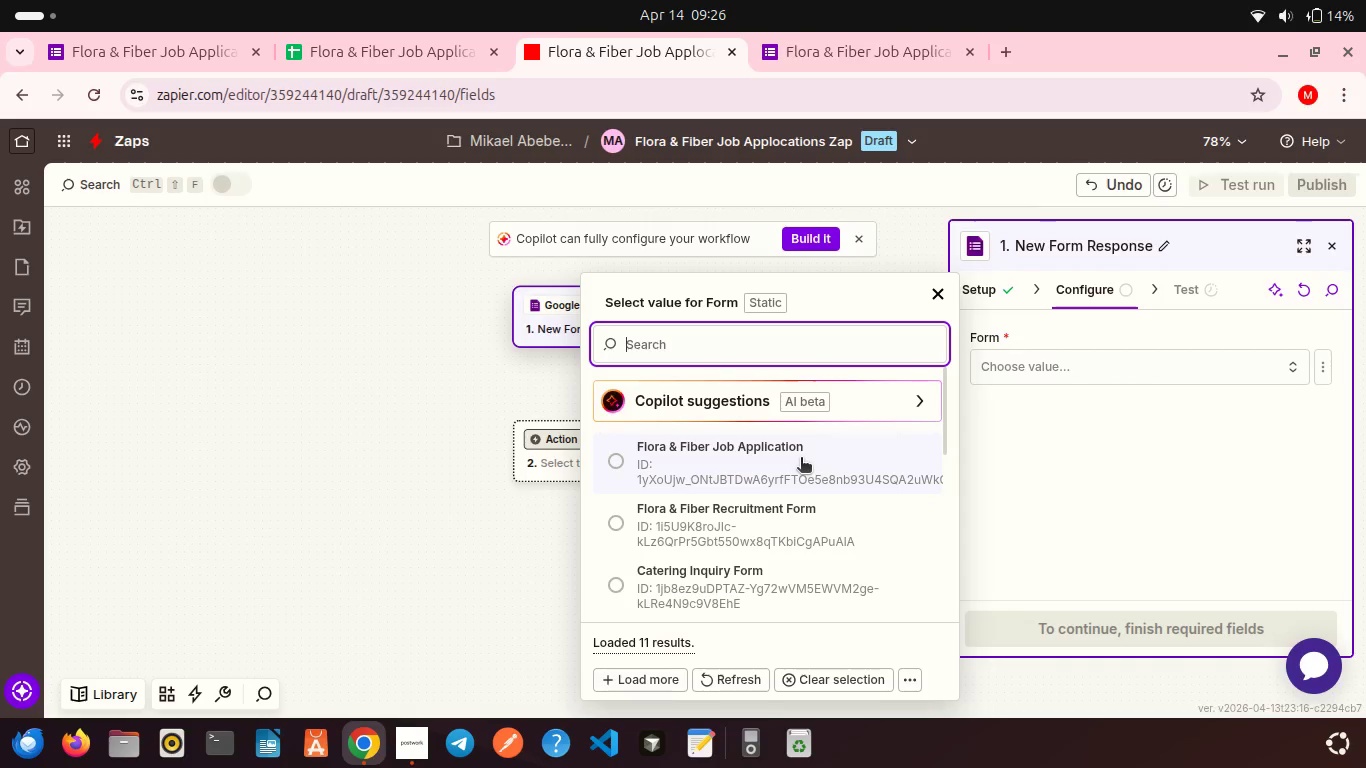 
wait(9.03)
 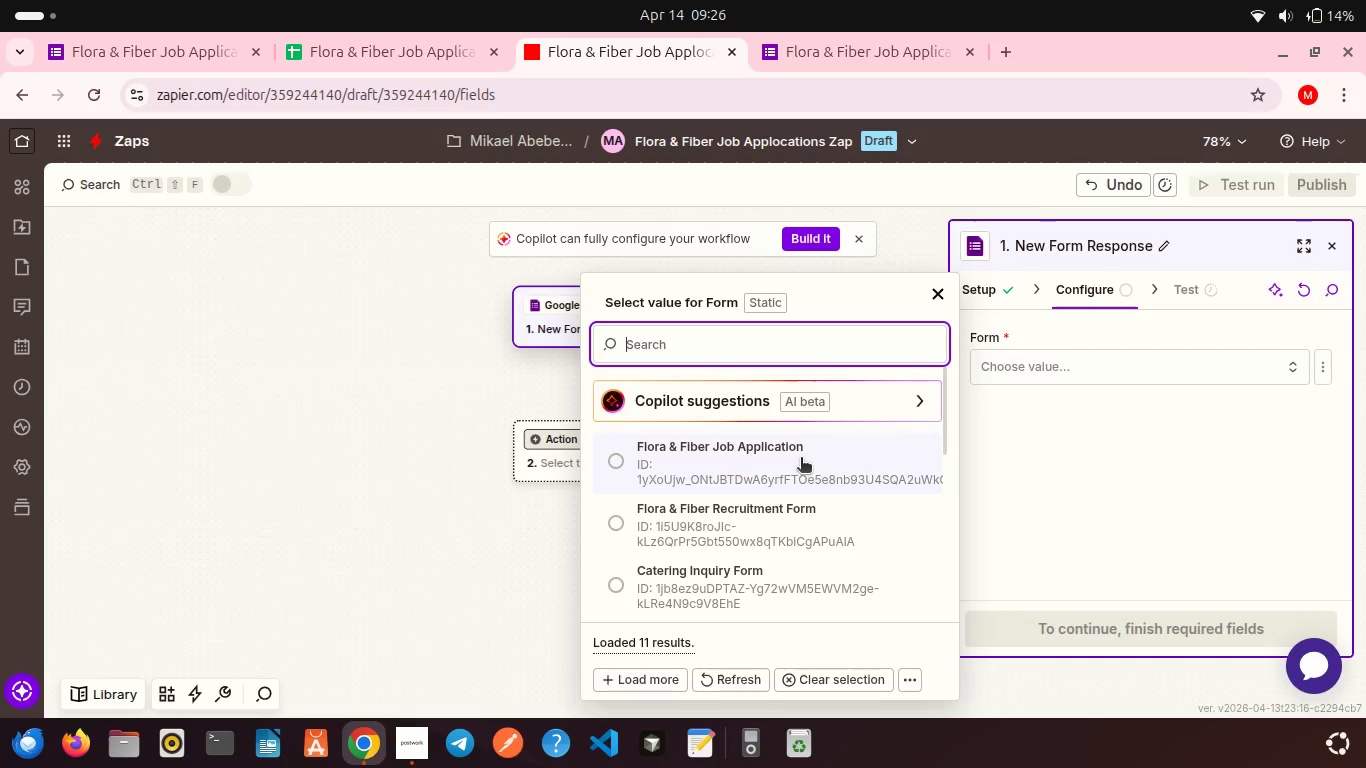 
left_click([416, 39])
 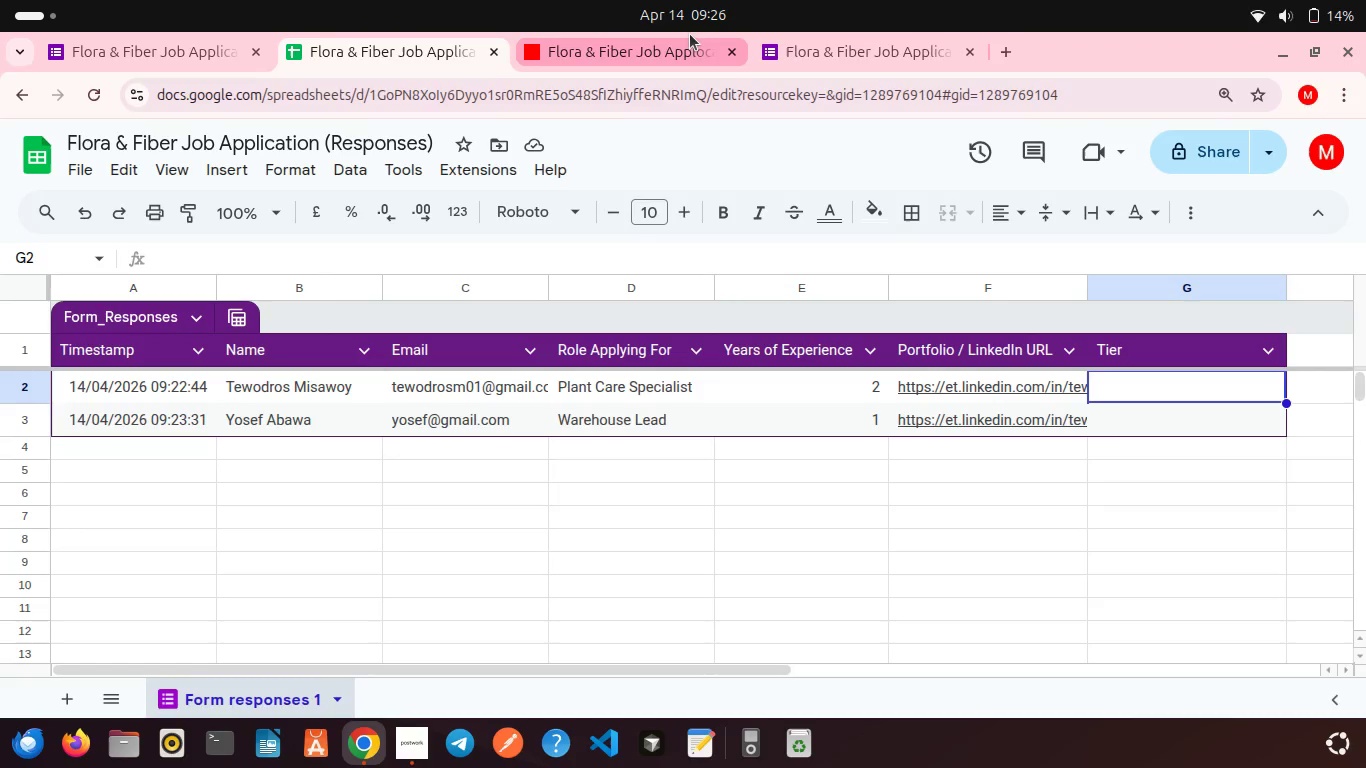 
left_click([796, 38])
 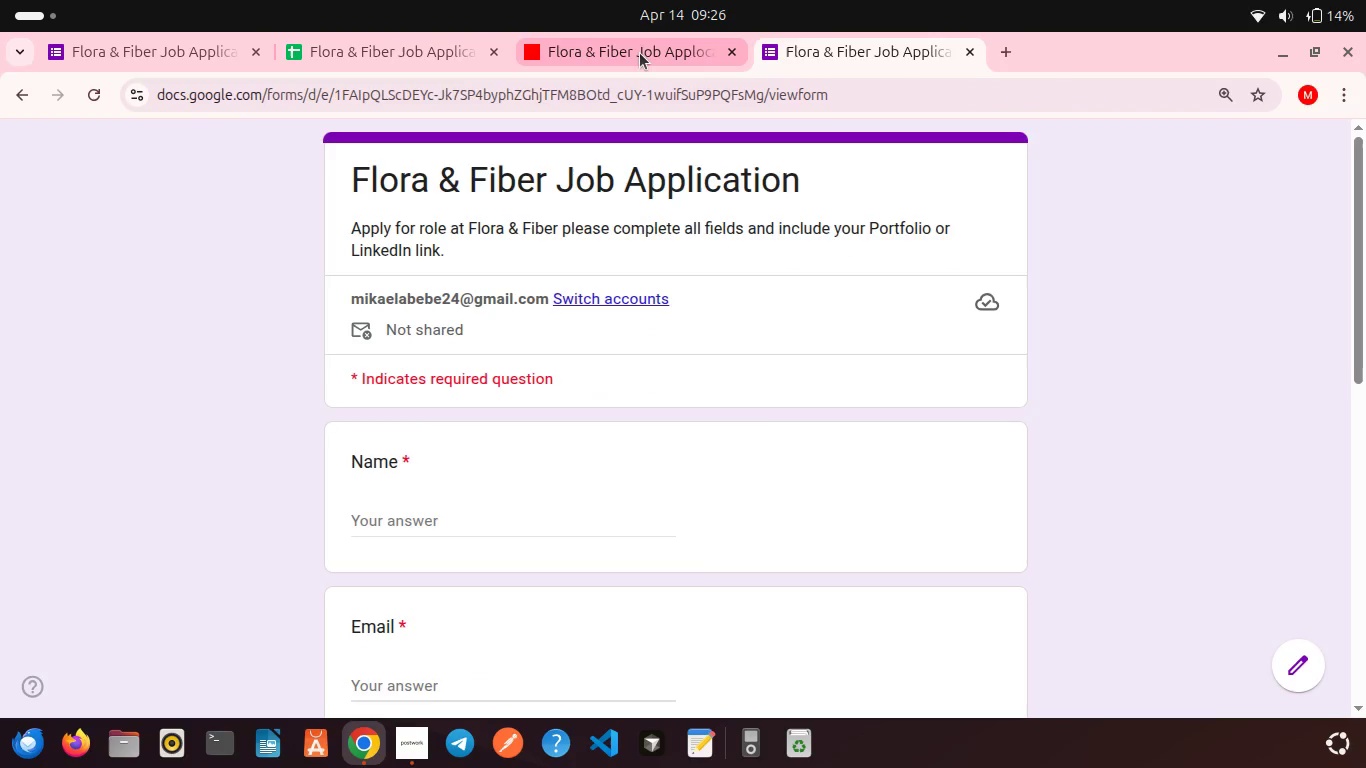 
left_click([640, 53])
 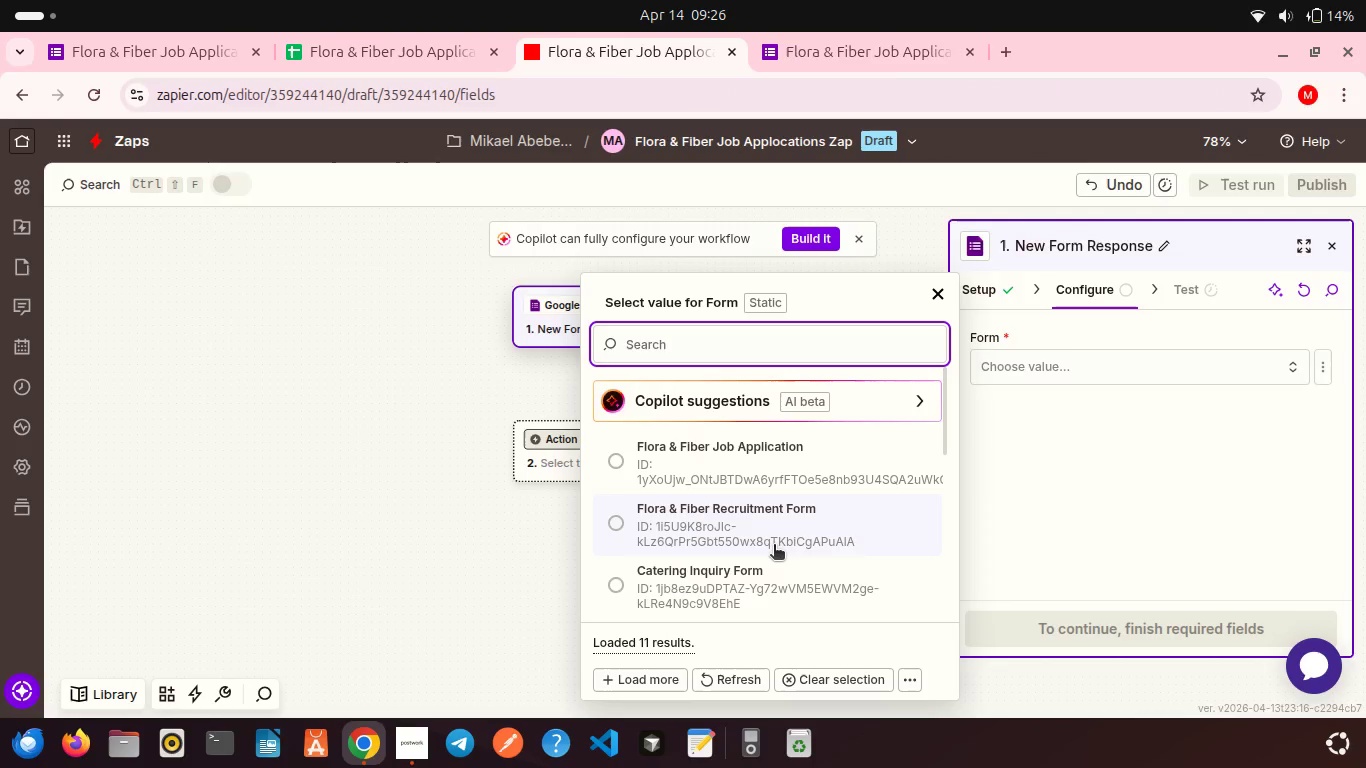 
scroll: coordinate [753, 495], scroll_direction: down, amount: 9.0
 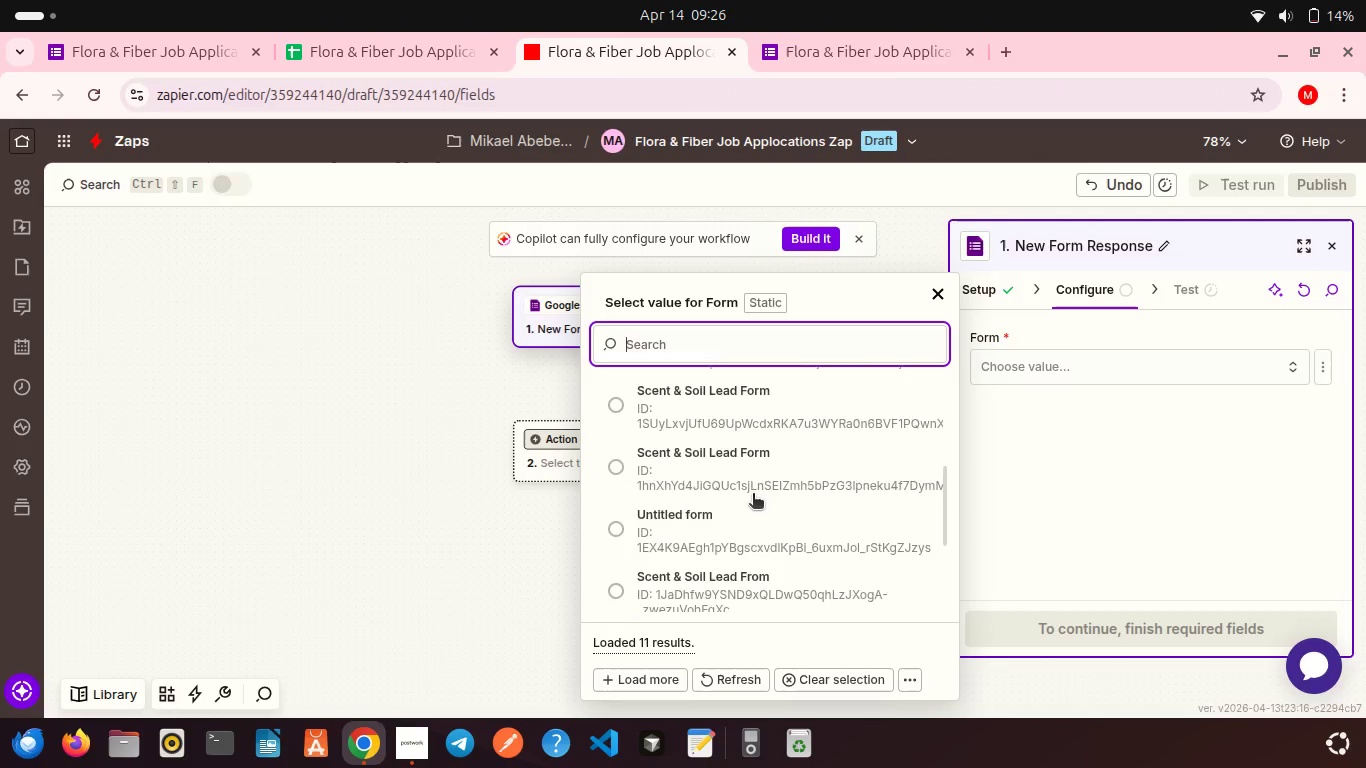 
scroll: coordinate [753, 495], scroll_direction: up, amount: 6.0
 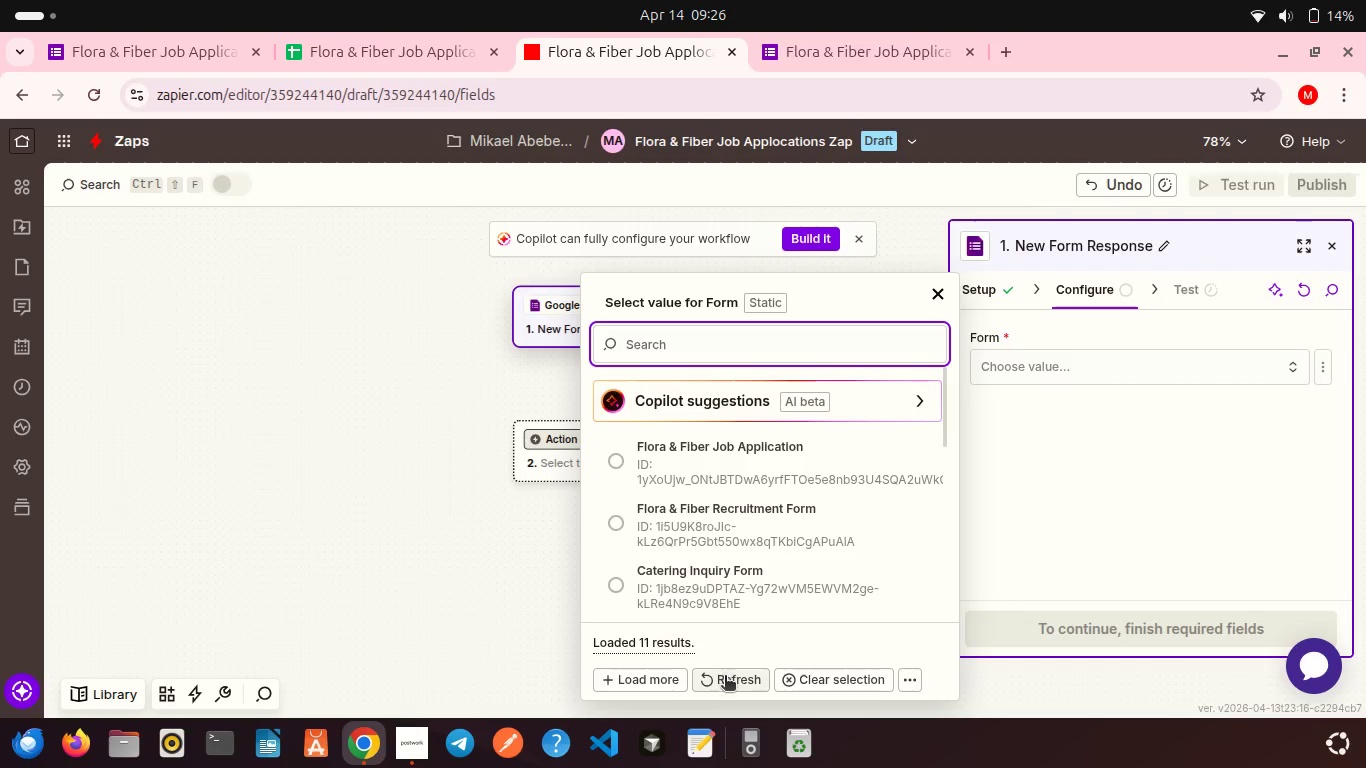 
left_click([725, 677])
 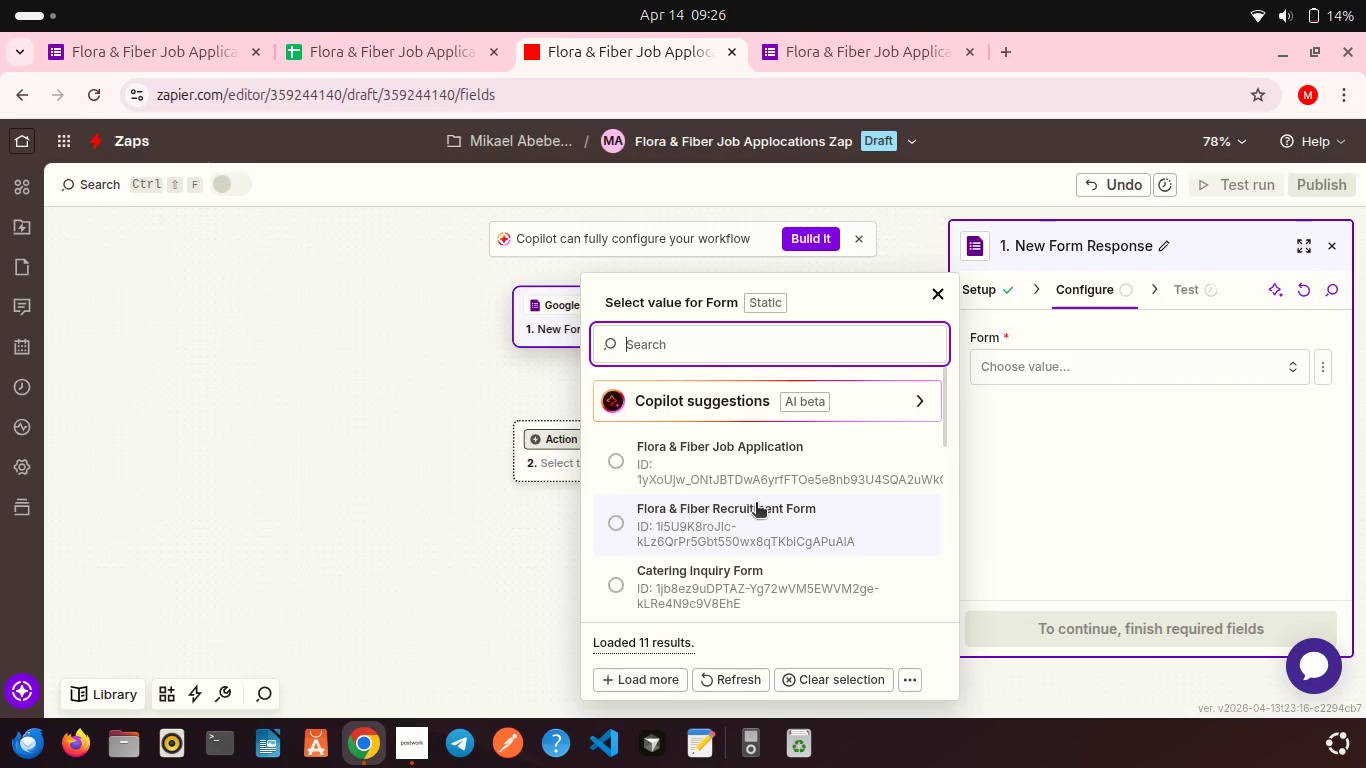 
left_click([741, 467])
 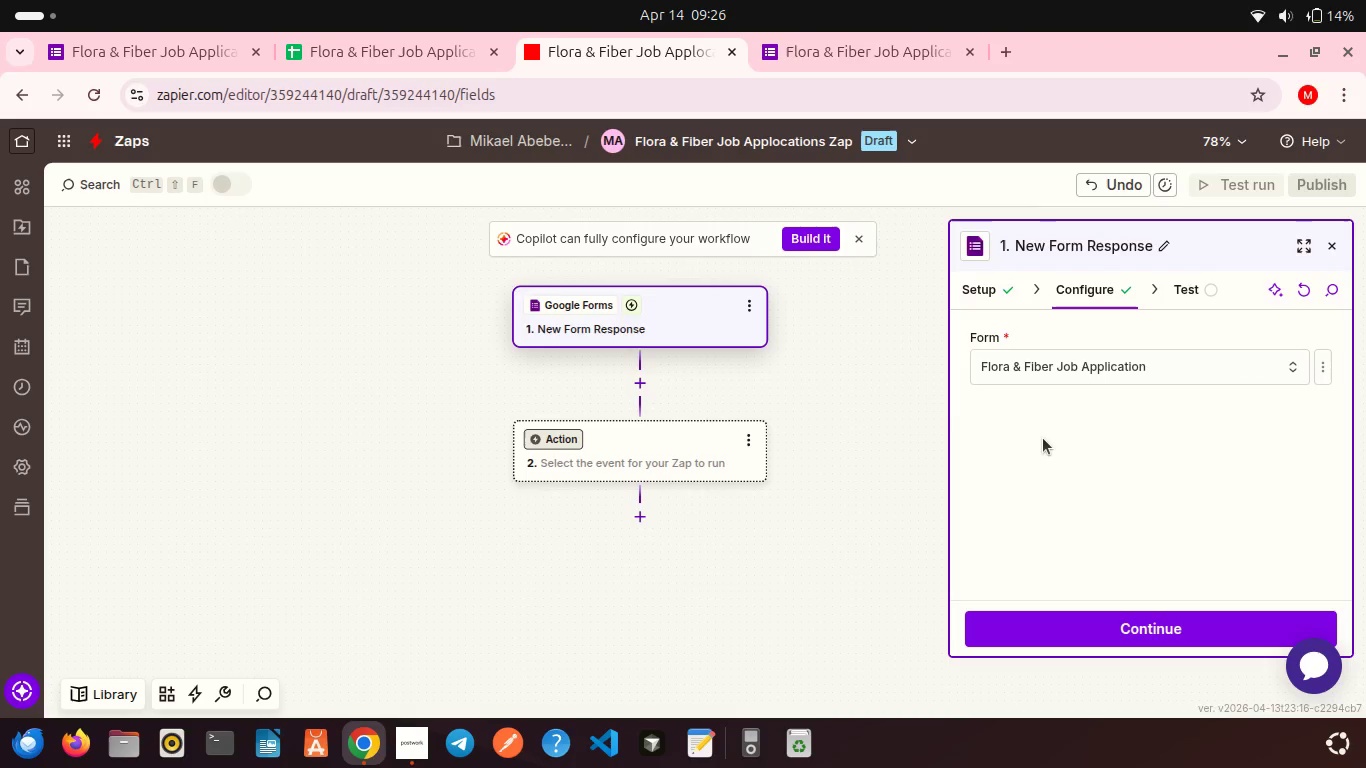 
scroll: coordinate [1086, 478], scroll_direction: down, amount: 5.0
 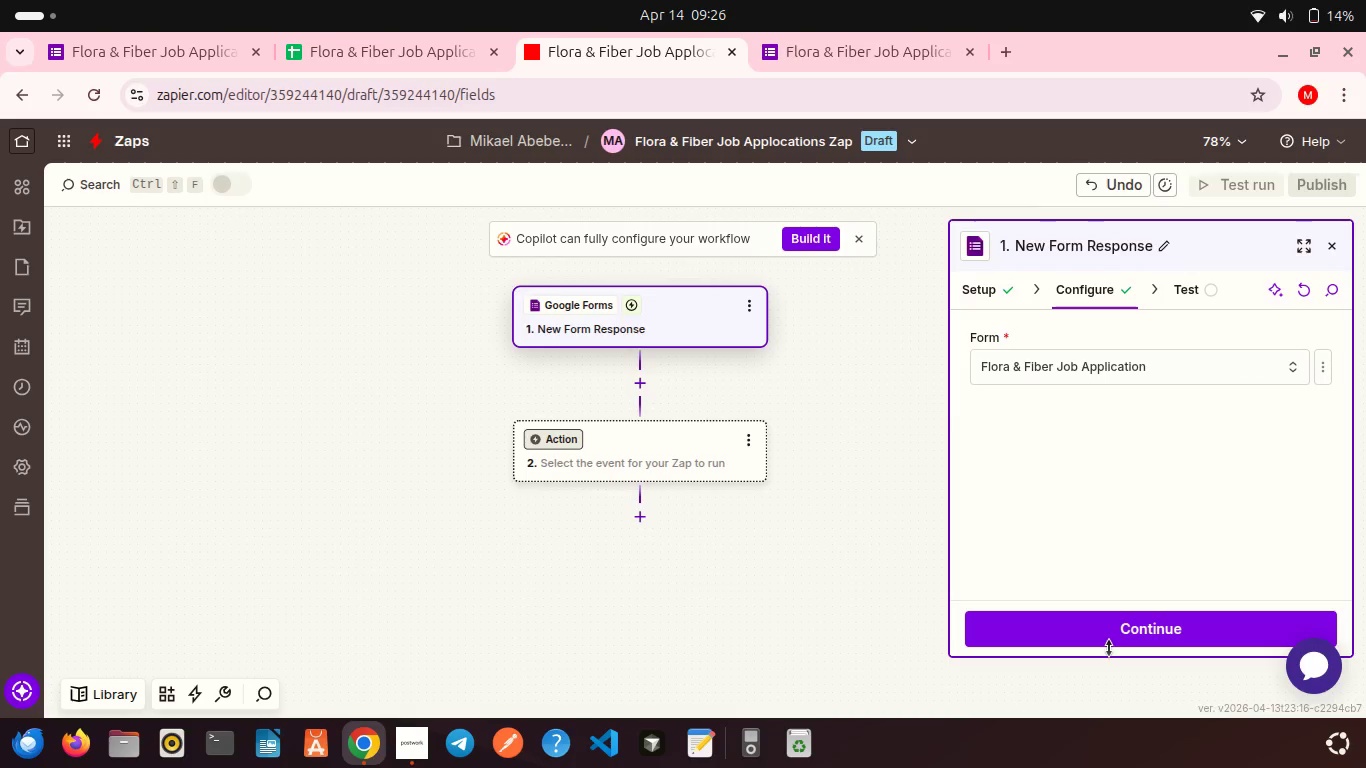 
left_click([1077, 625])
 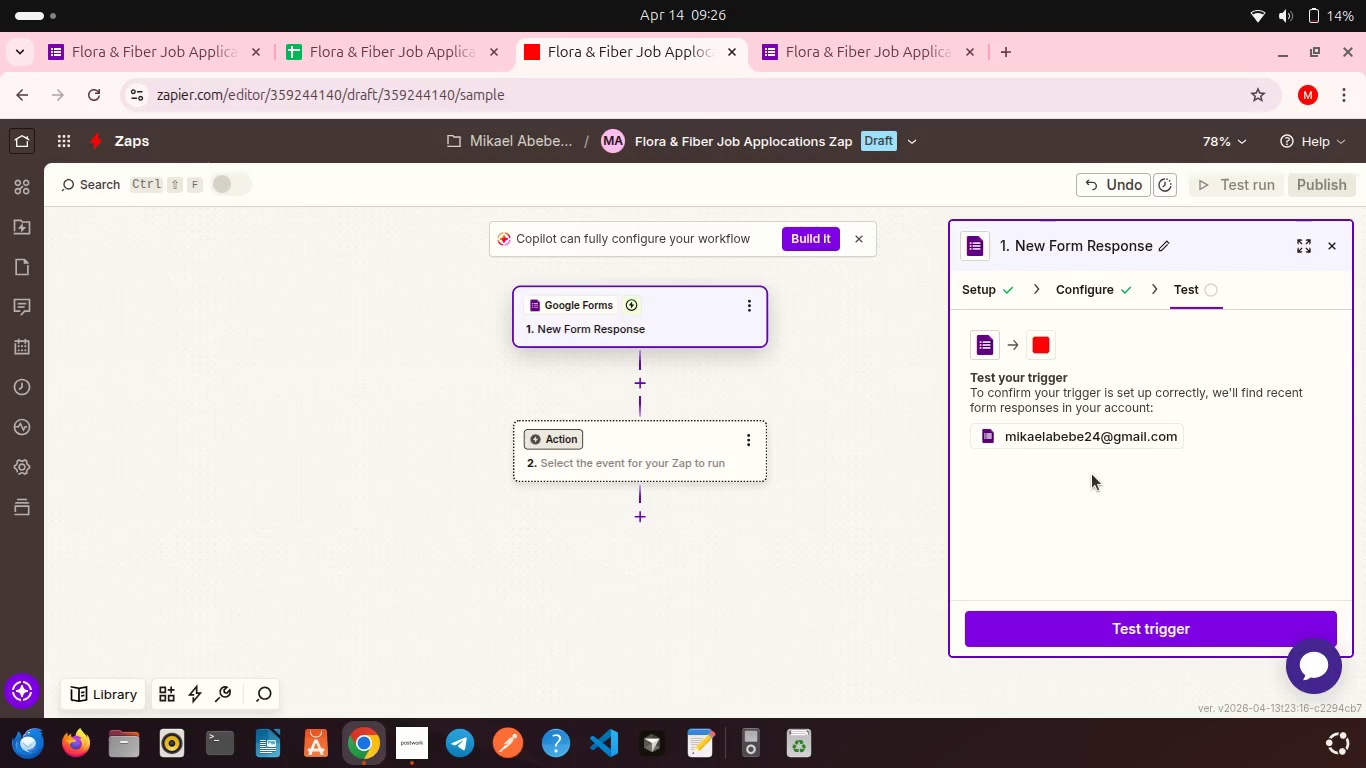 
left_click([1117, 614])
 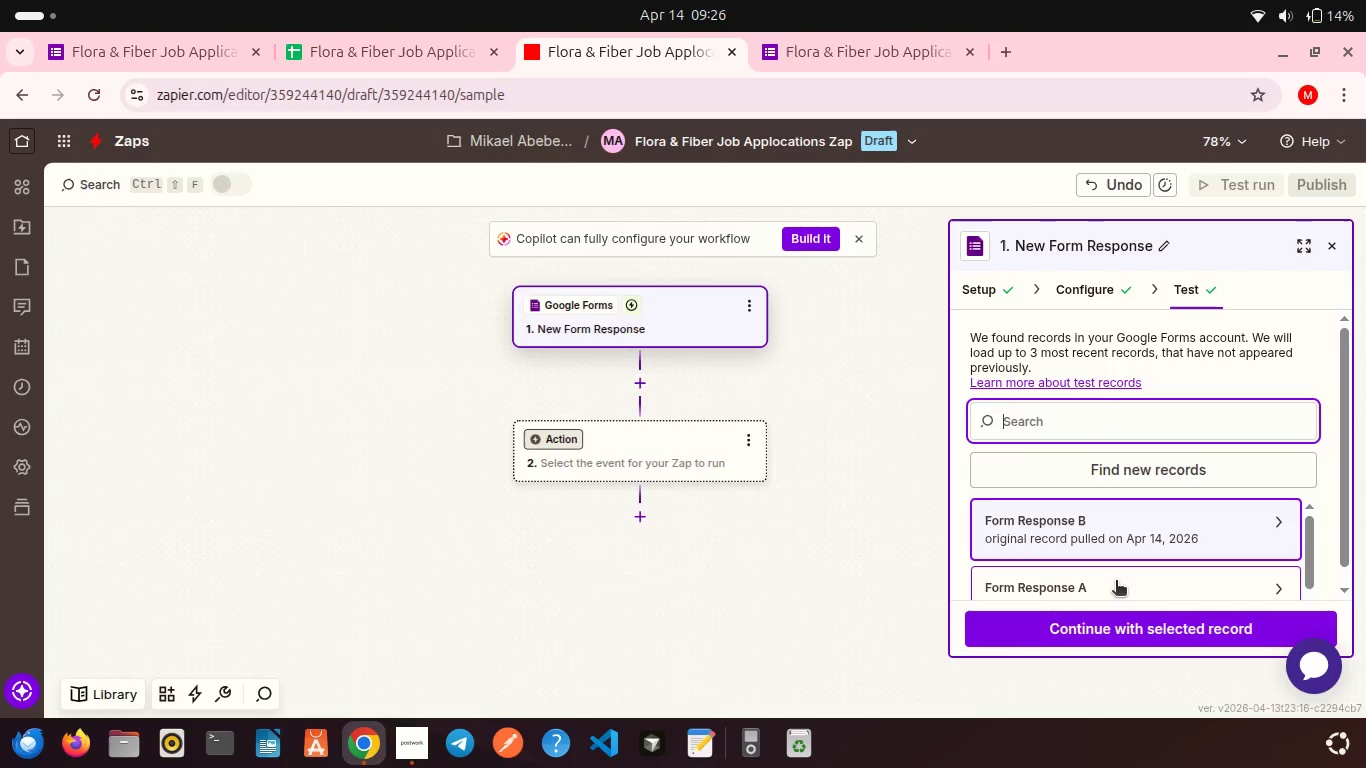 
scroll: coordinate [1101, 507], scroll_direction: down, amount: 5.0
 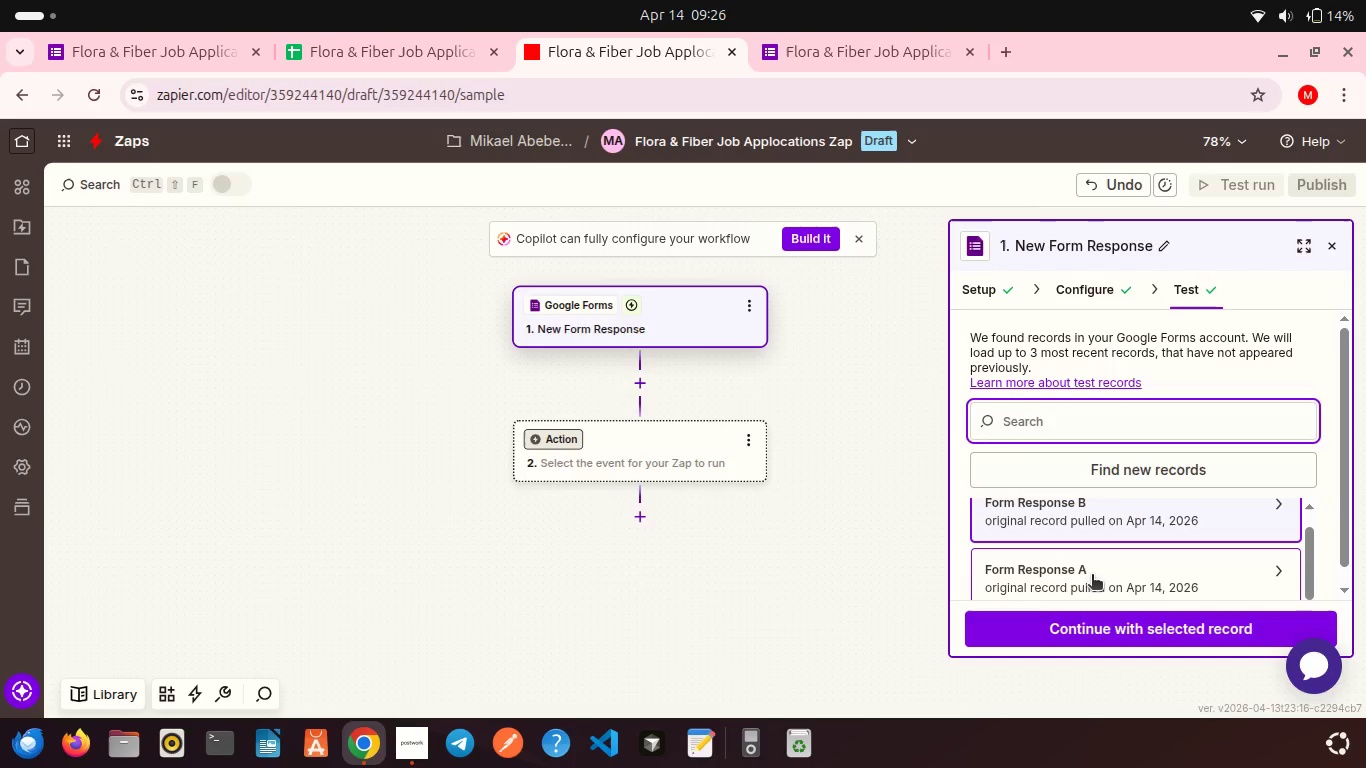 
left_click([1092, 576])
 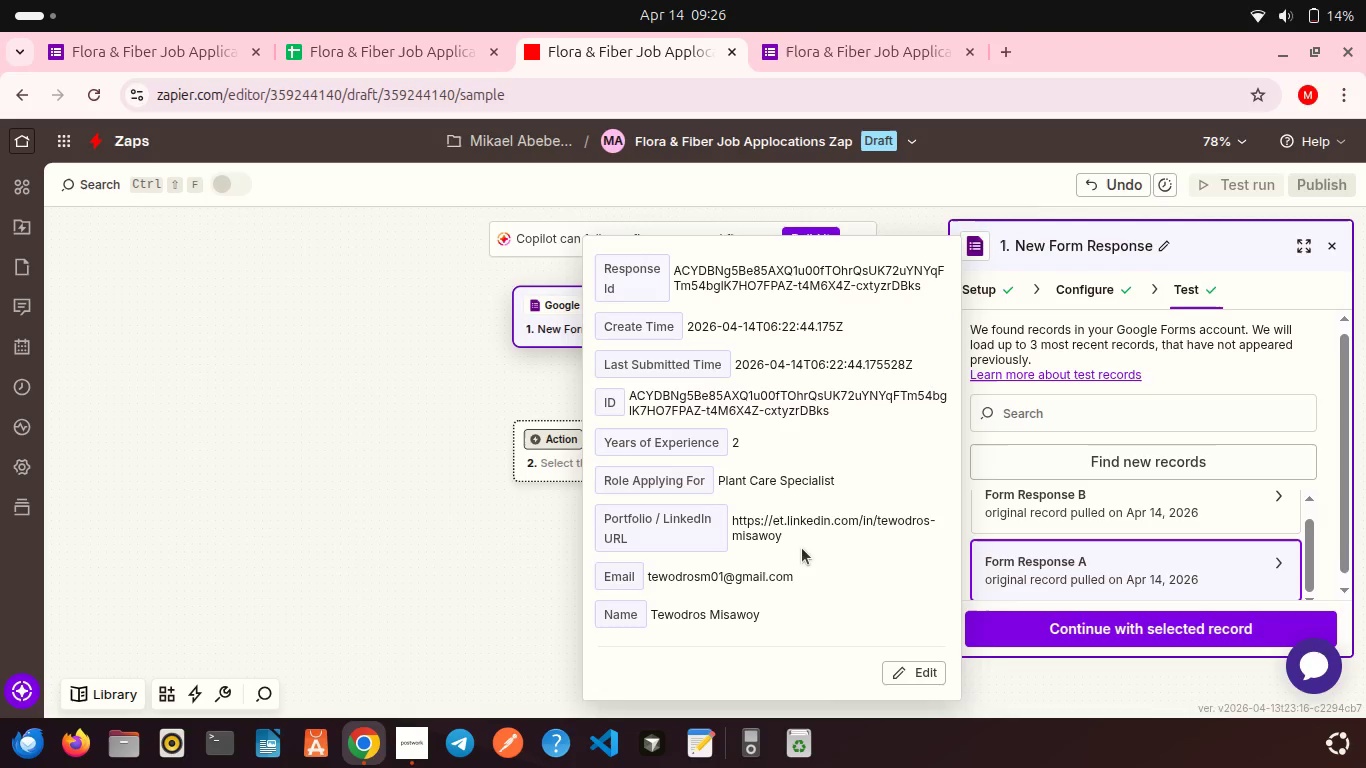 
wait(5.11)
 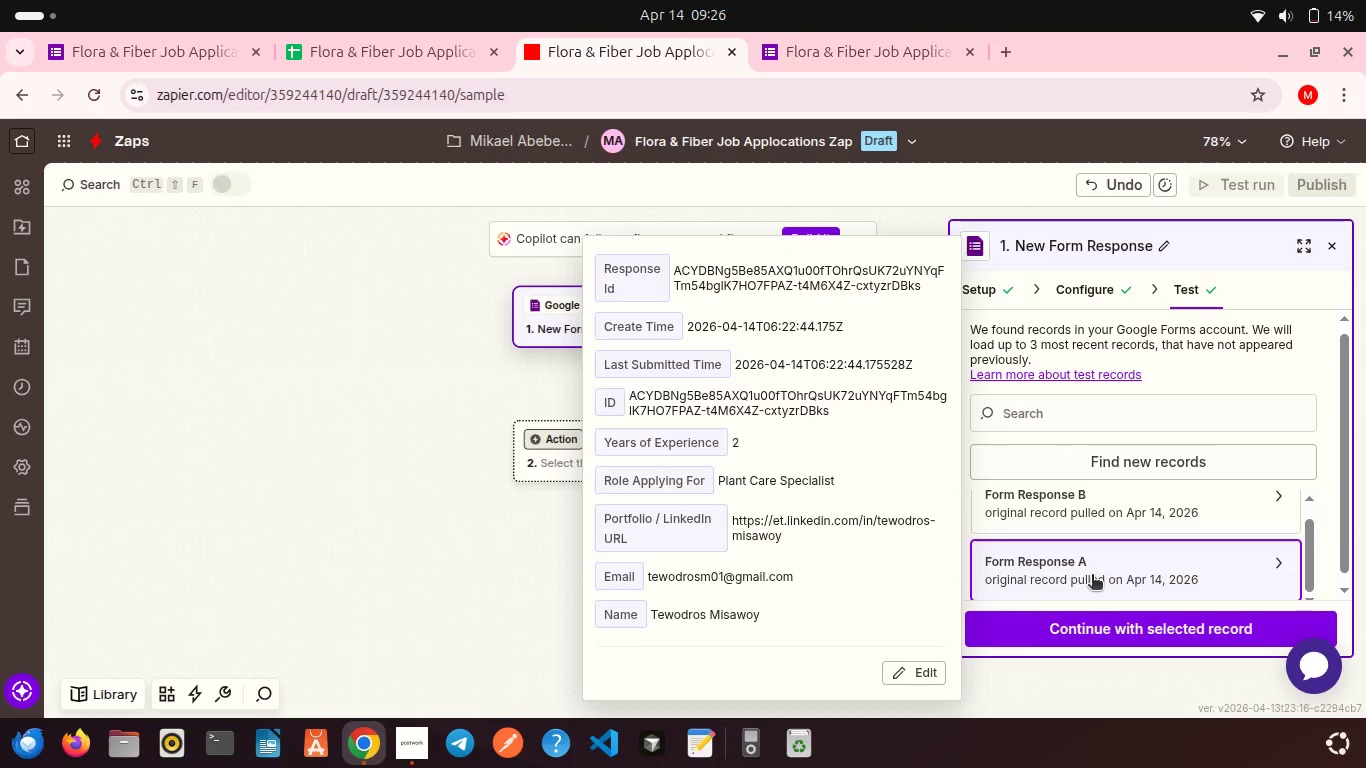 
scroll: coordinate [802, 548], scroll_direction: up, amount: 3.0
 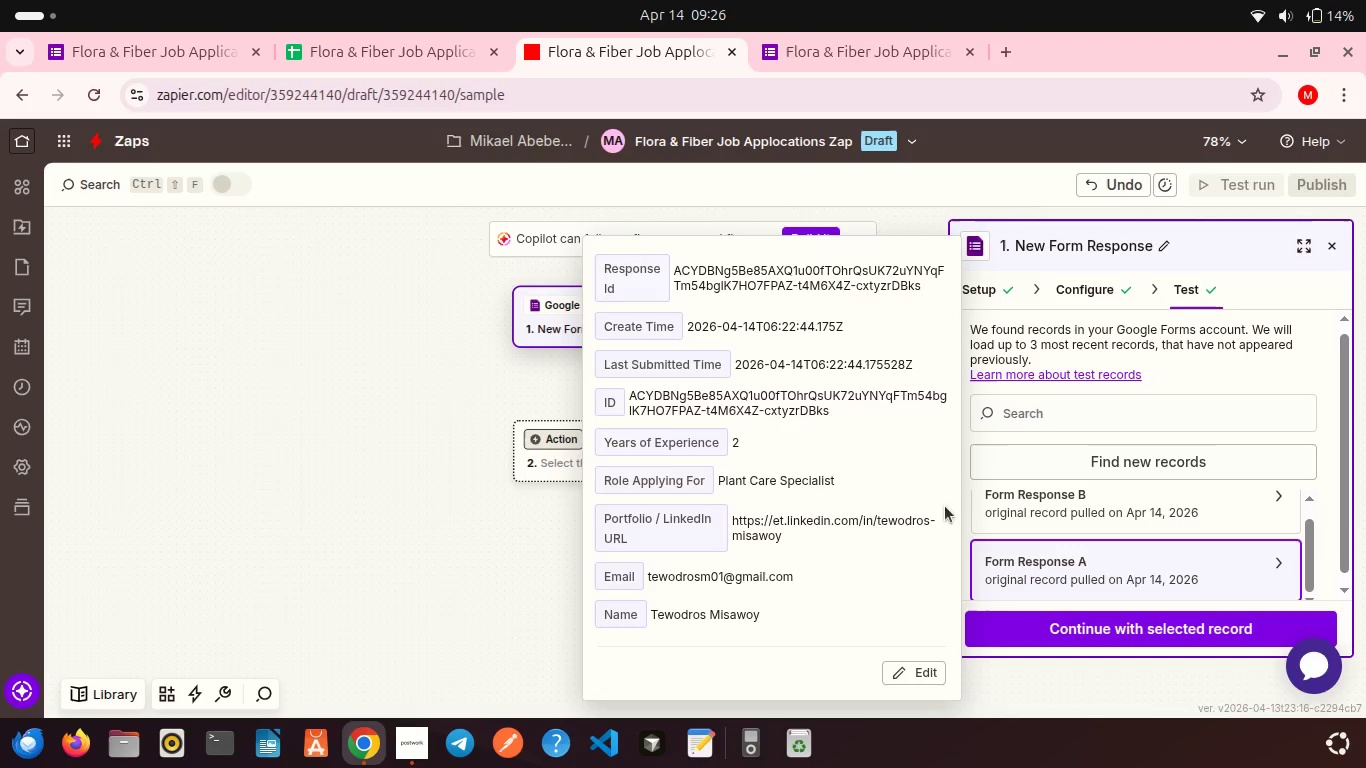 
left_click([1032, 496])
 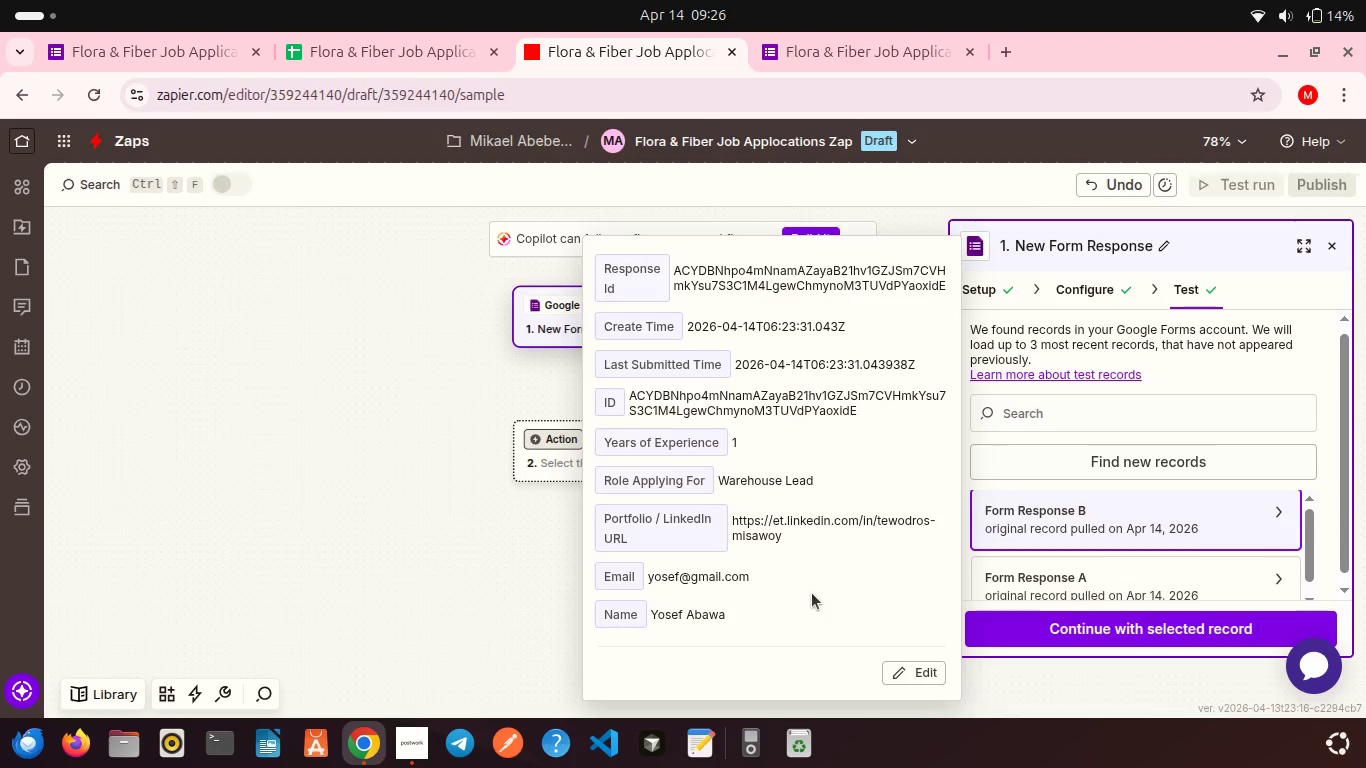 
left_click([1040, 584])
 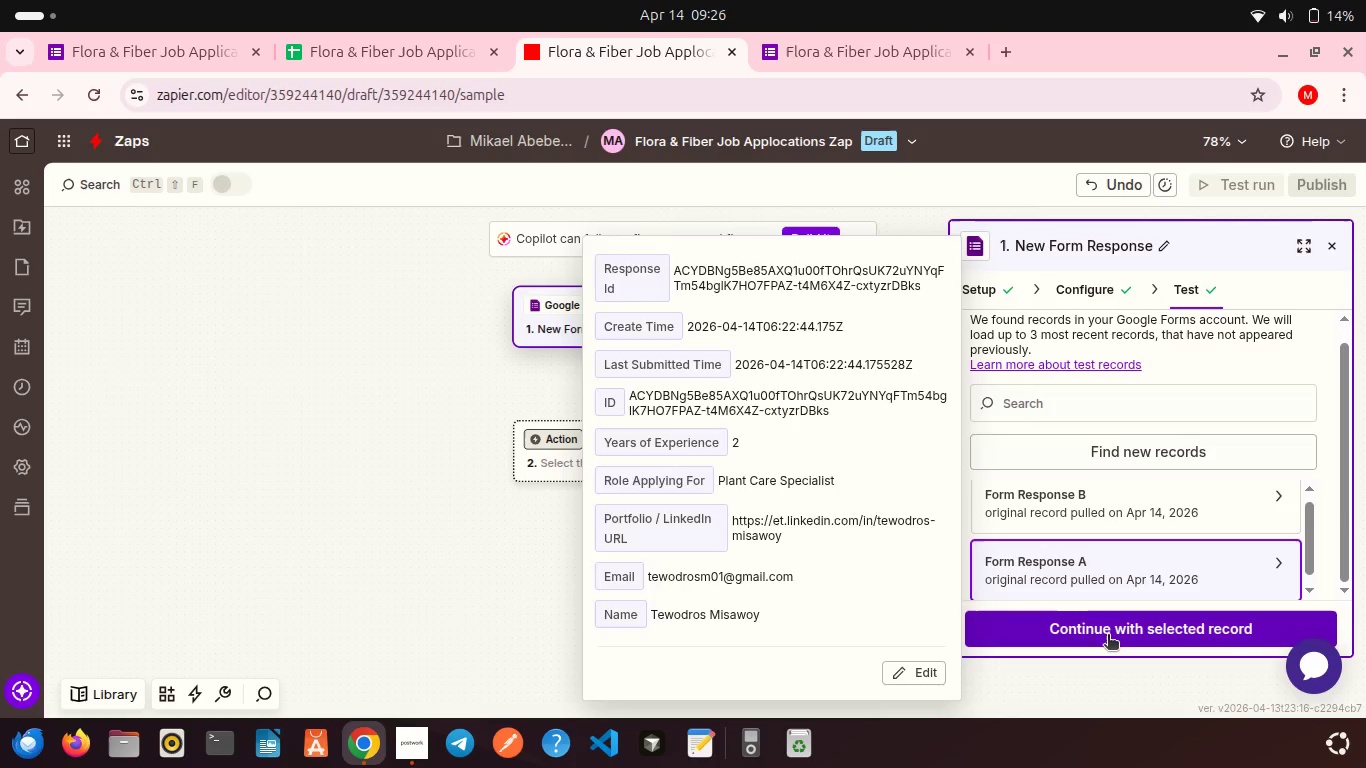 
left_click([1108, 636])
 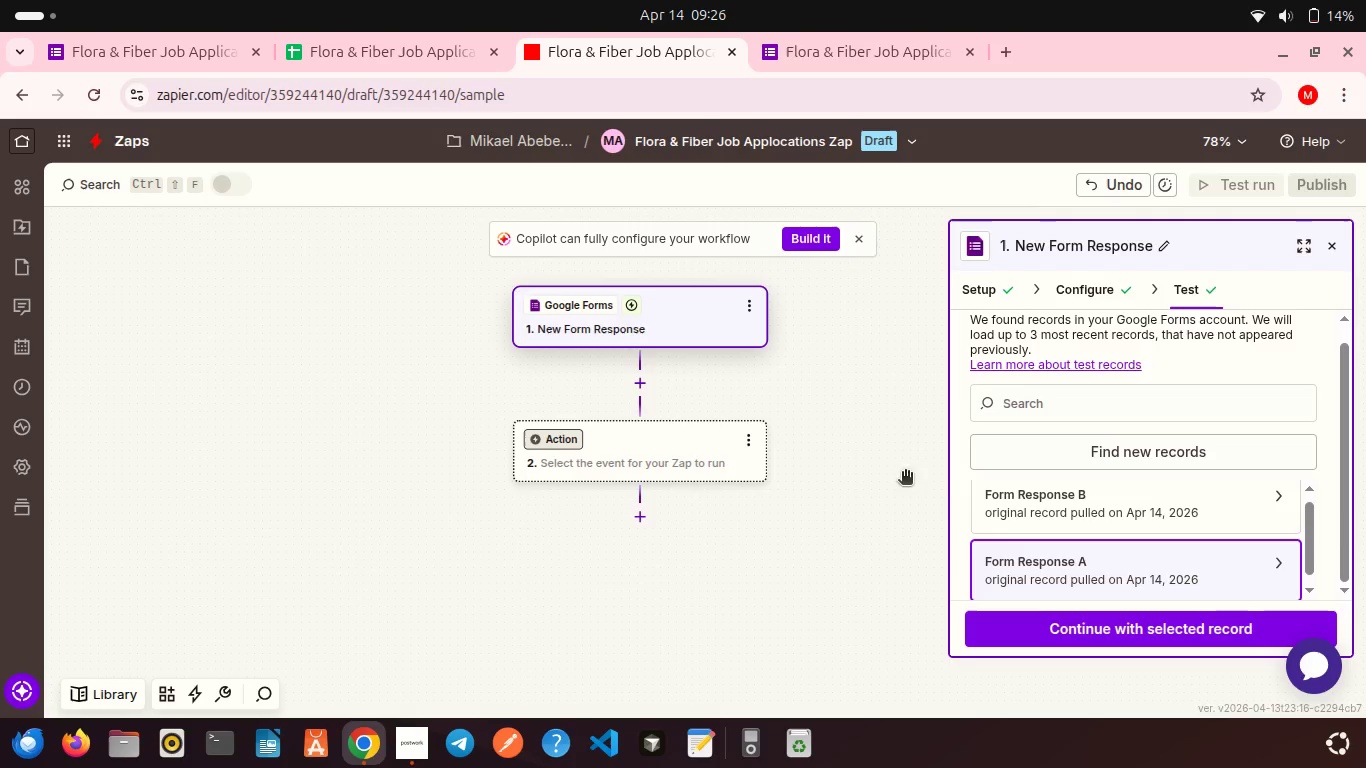 
scroll: coordinate [1086, 491], scroll_direction: down, amount: 5.0
 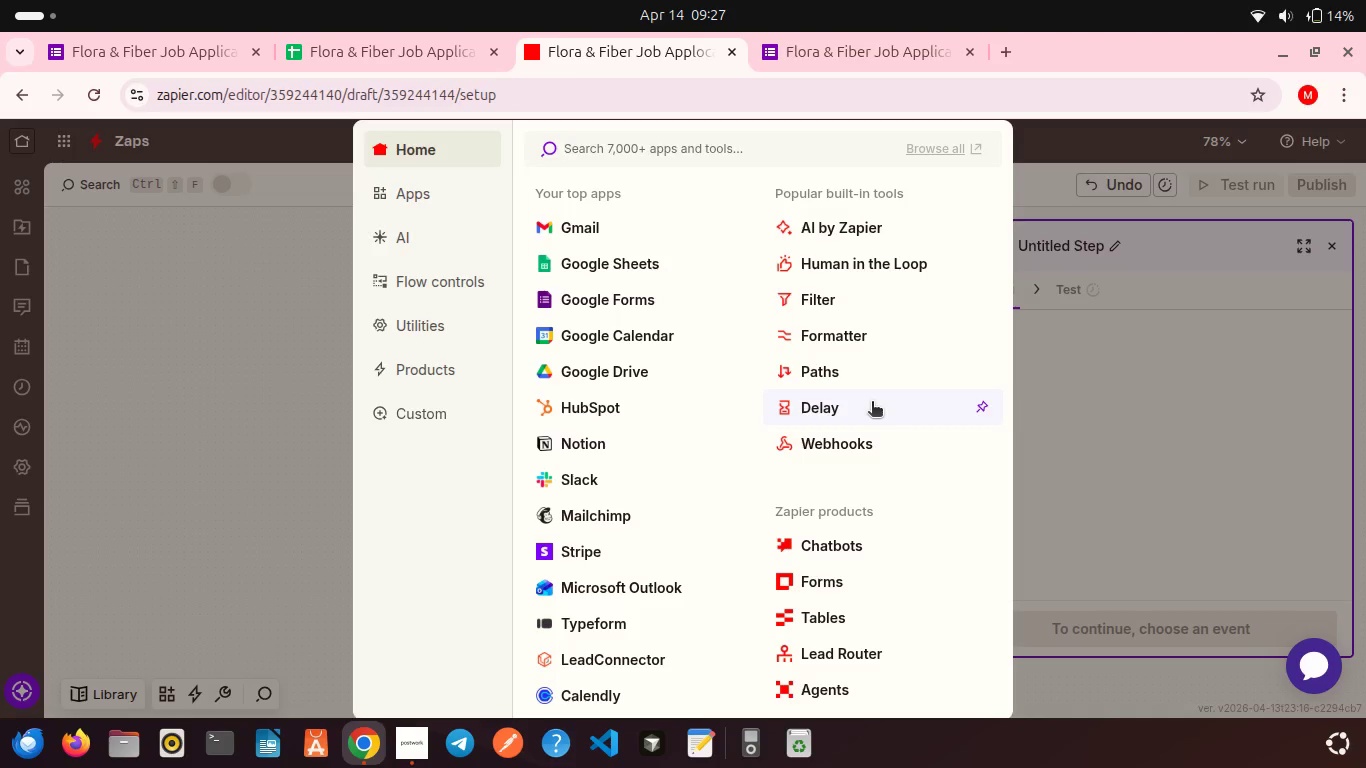 
wait(17.39)
 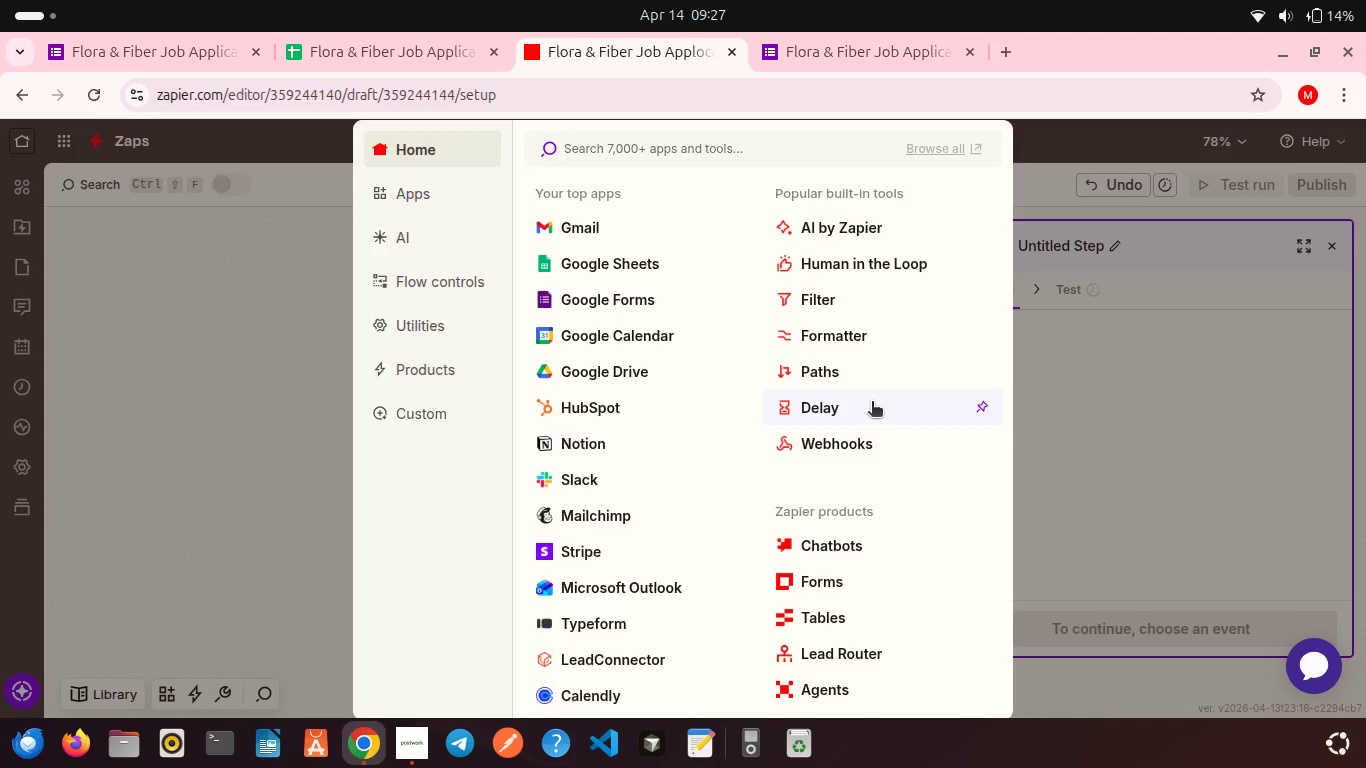 
left_click([603, 151])
 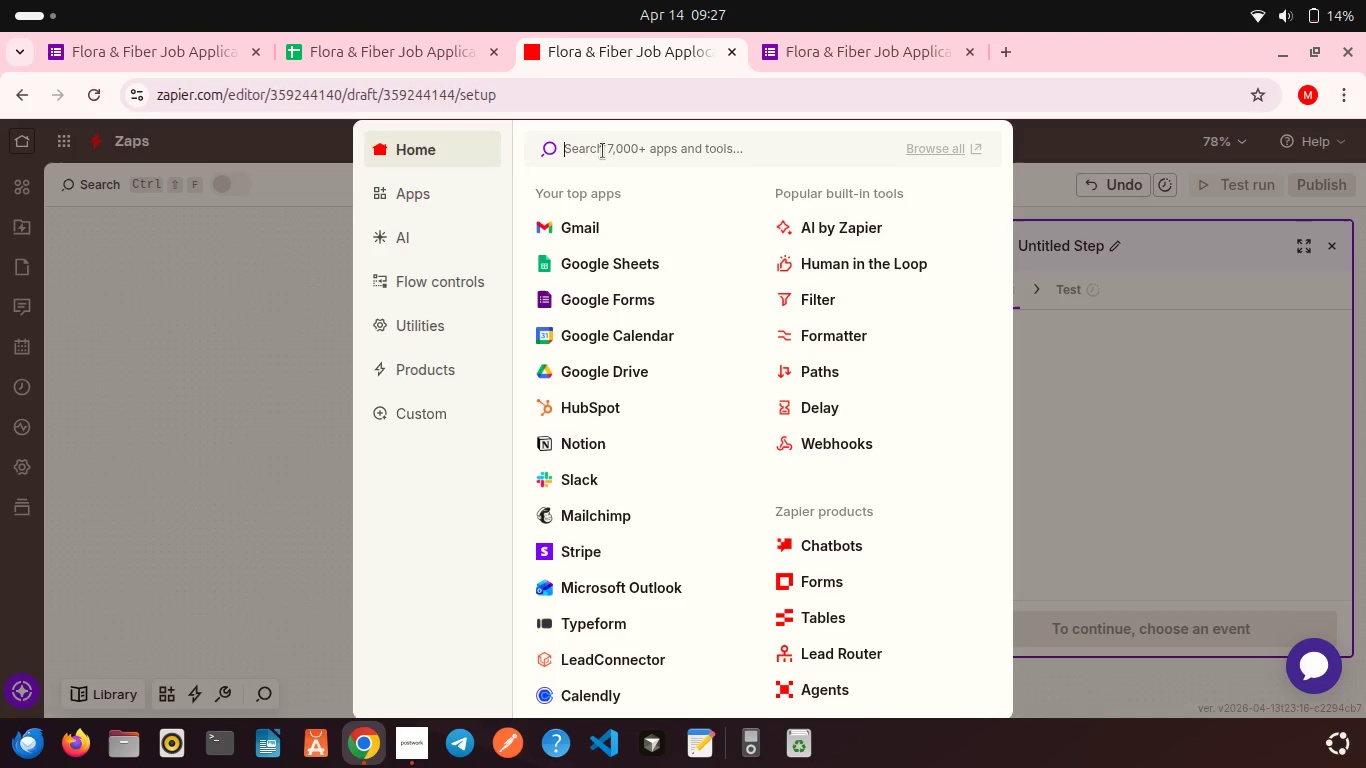 
type(Formatter)
 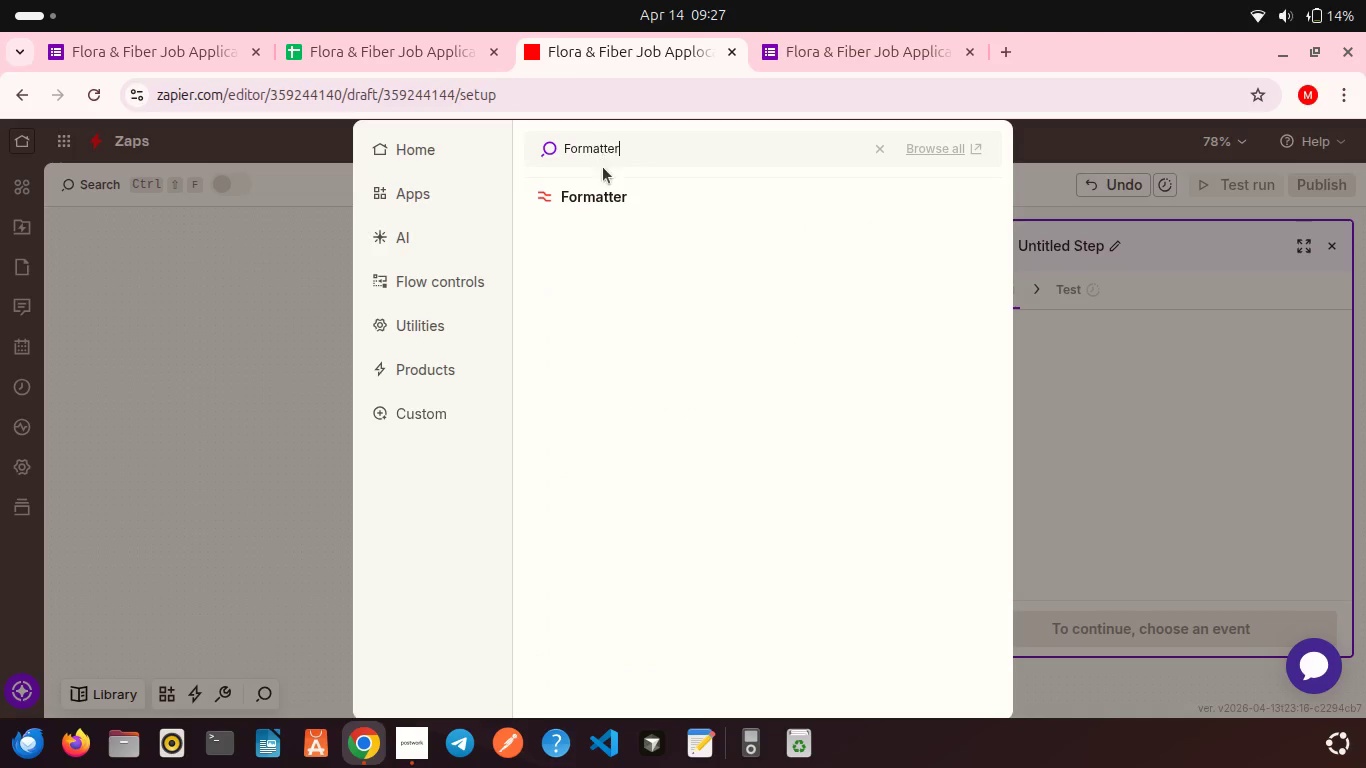 
left_click([600, 184])
 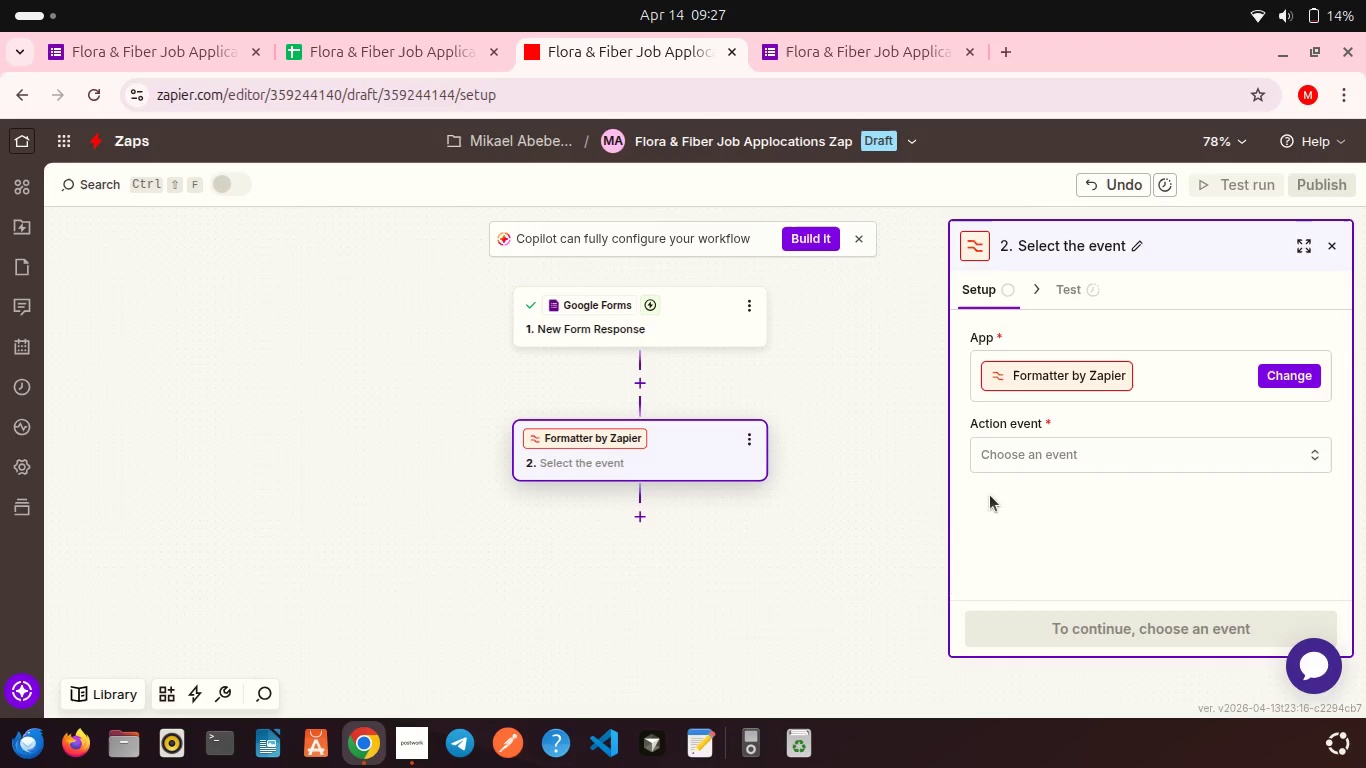 
wait(7.2)
 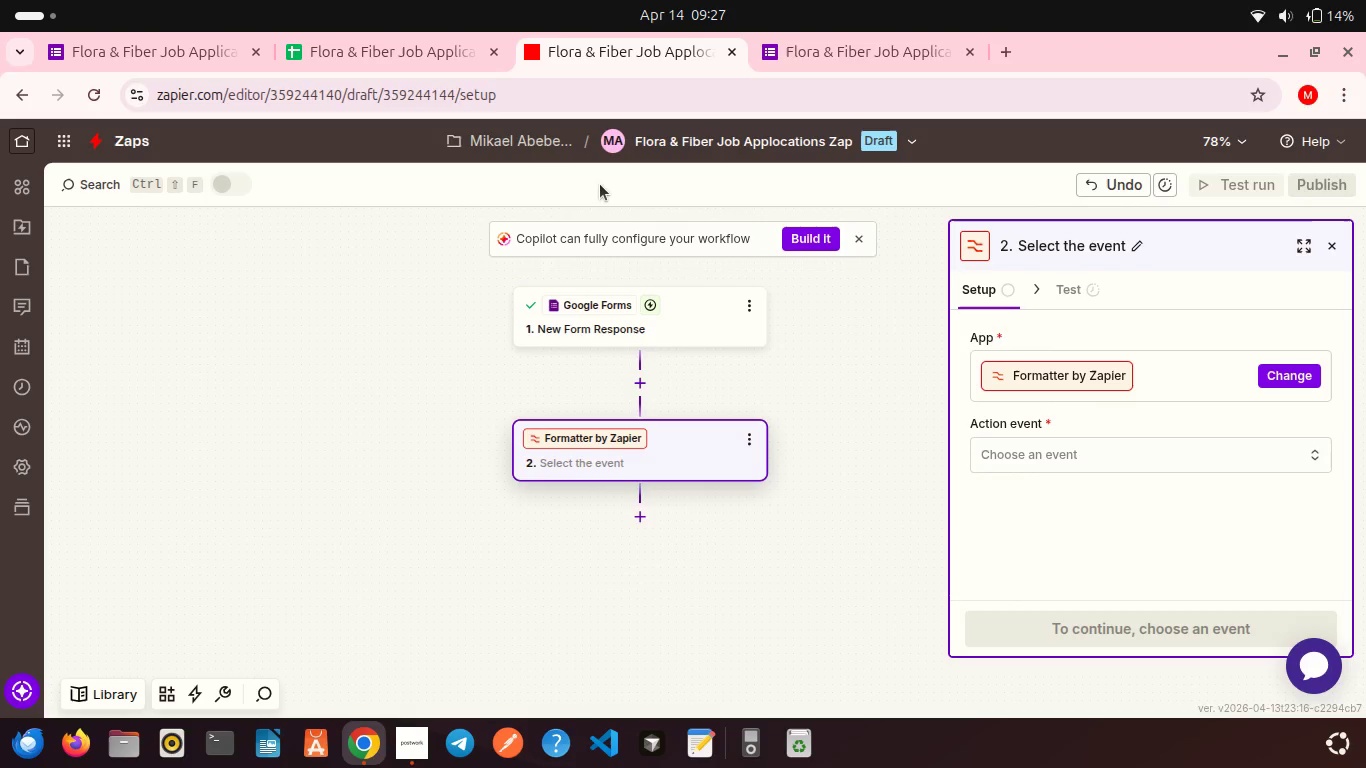 
left_click([1008, 462])
 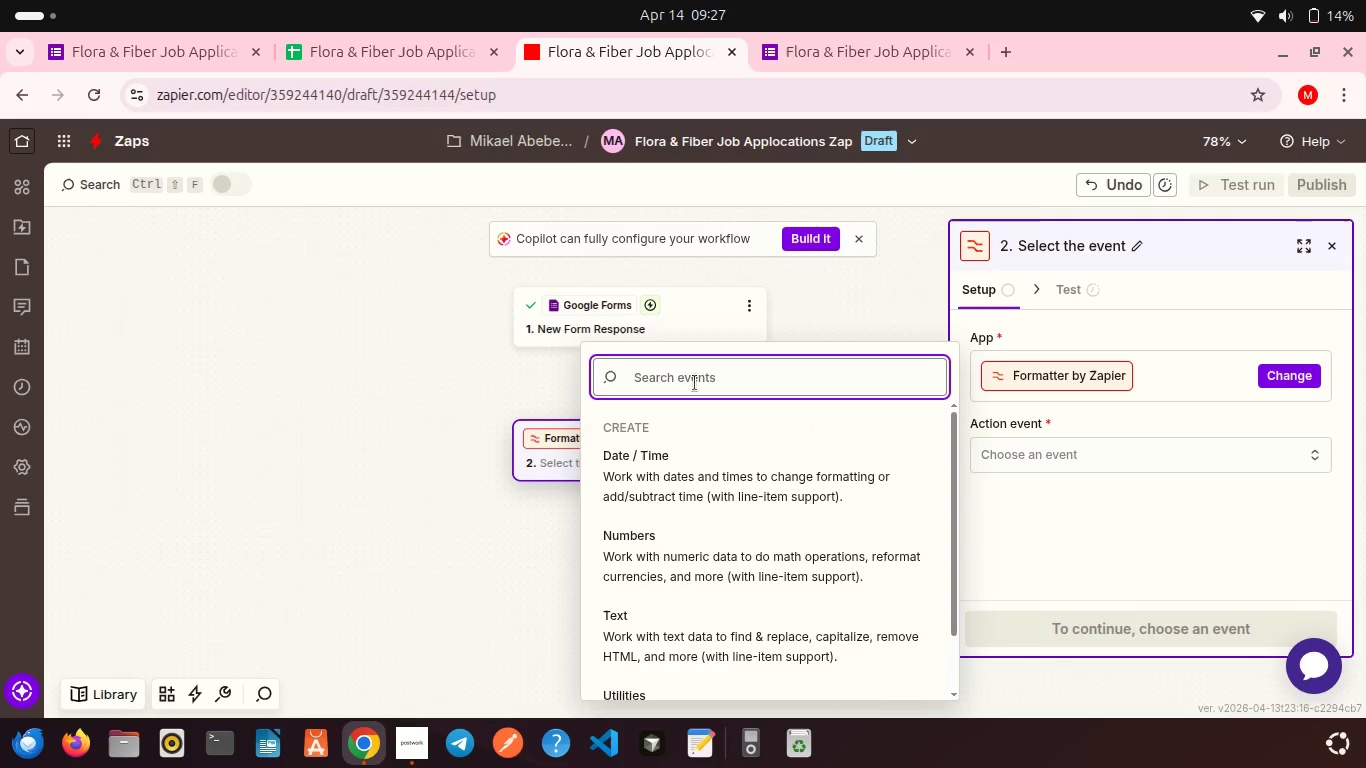 
hold_key(key=ShiftLeft, duration=0.48)
 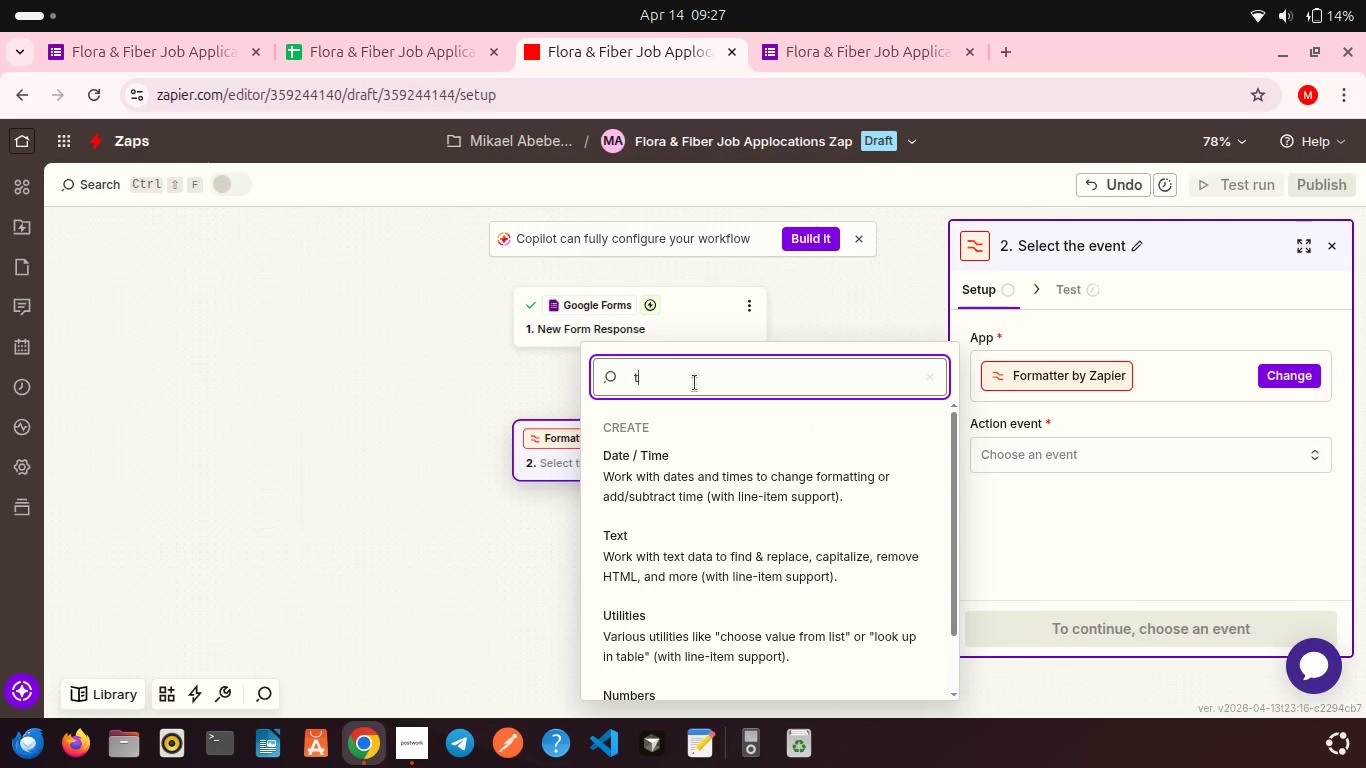 
type(tetx)
 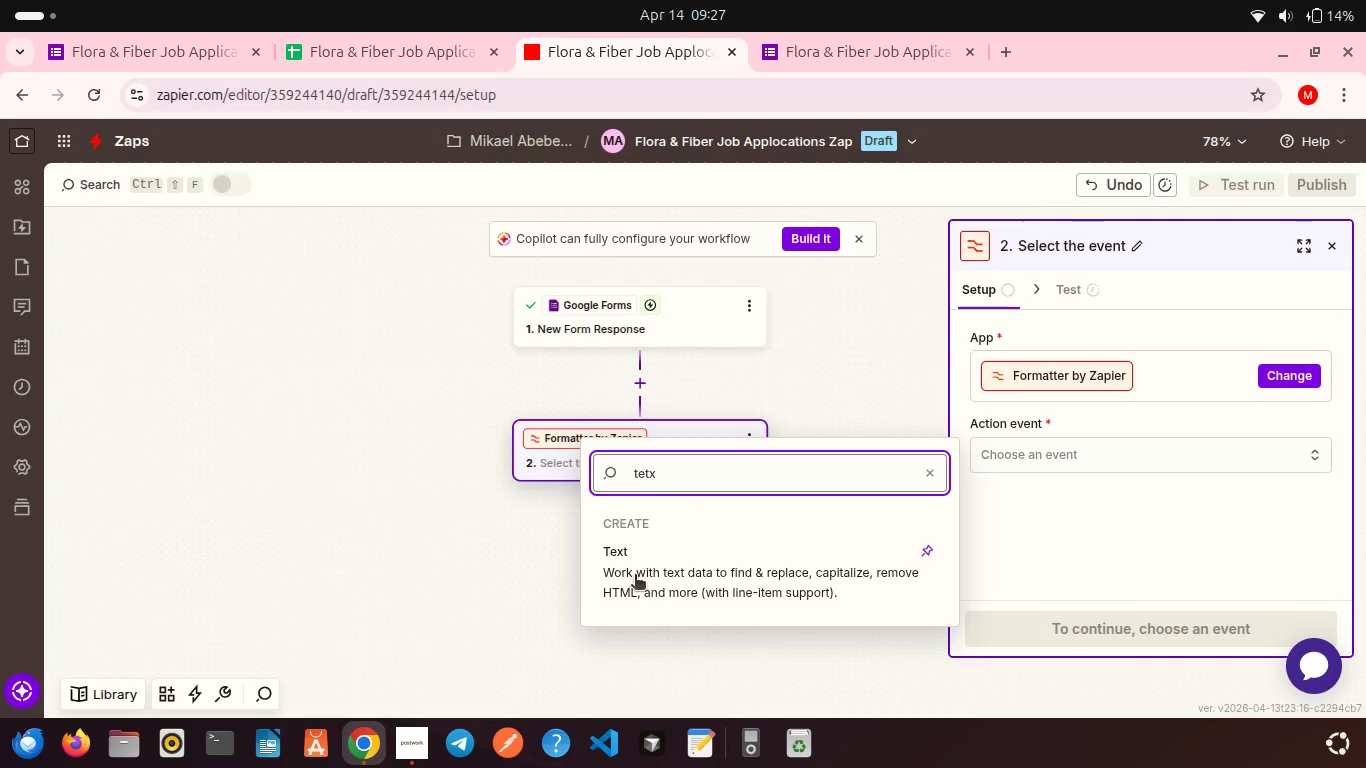 
left_click([633, 574])
 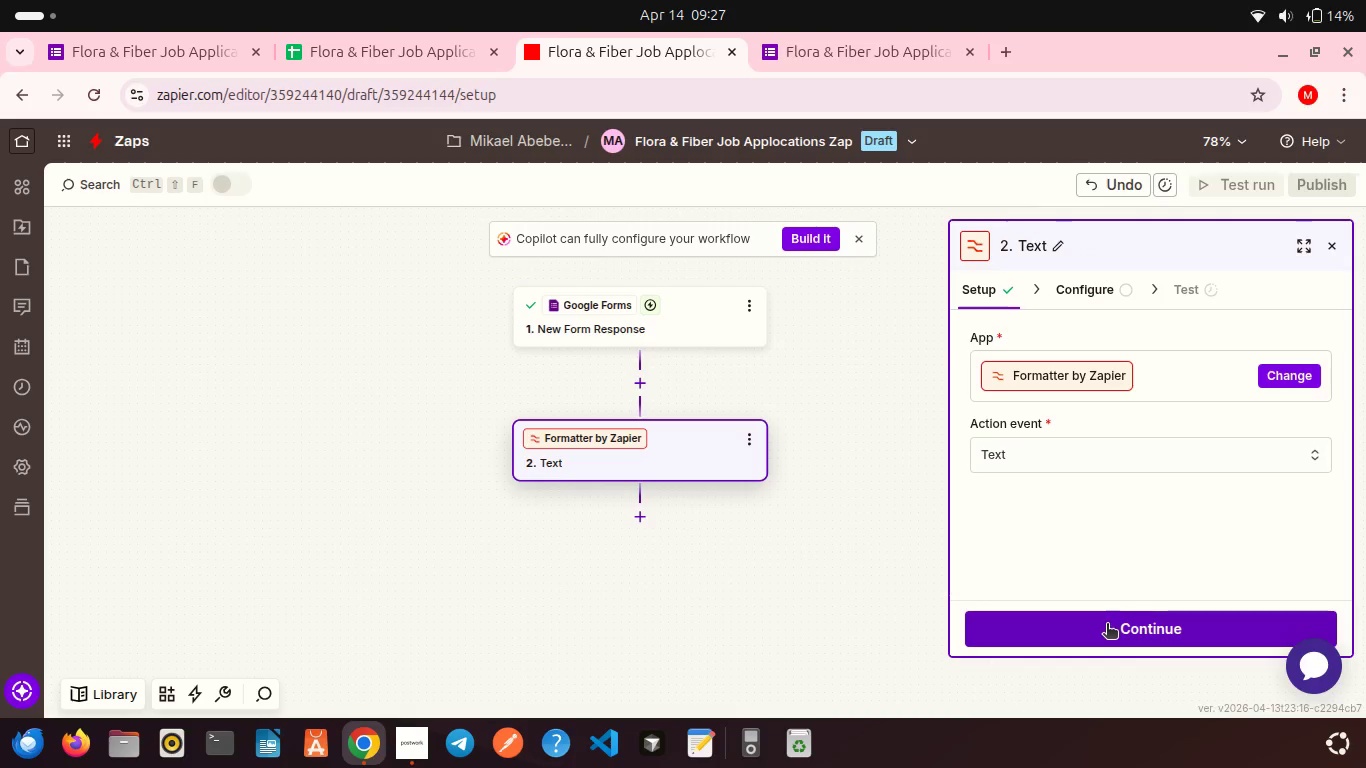 
left_click([1107, 625])
 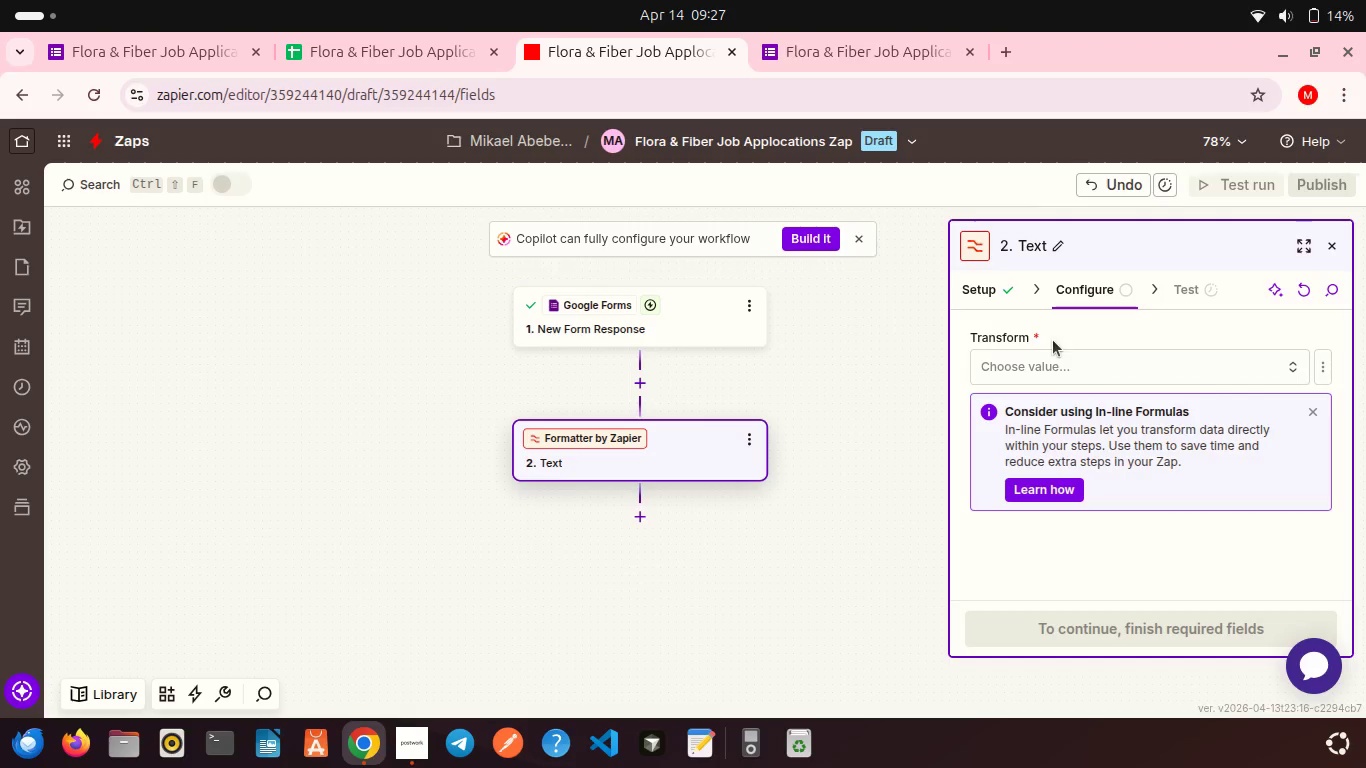 
left_click([1033, 363])
 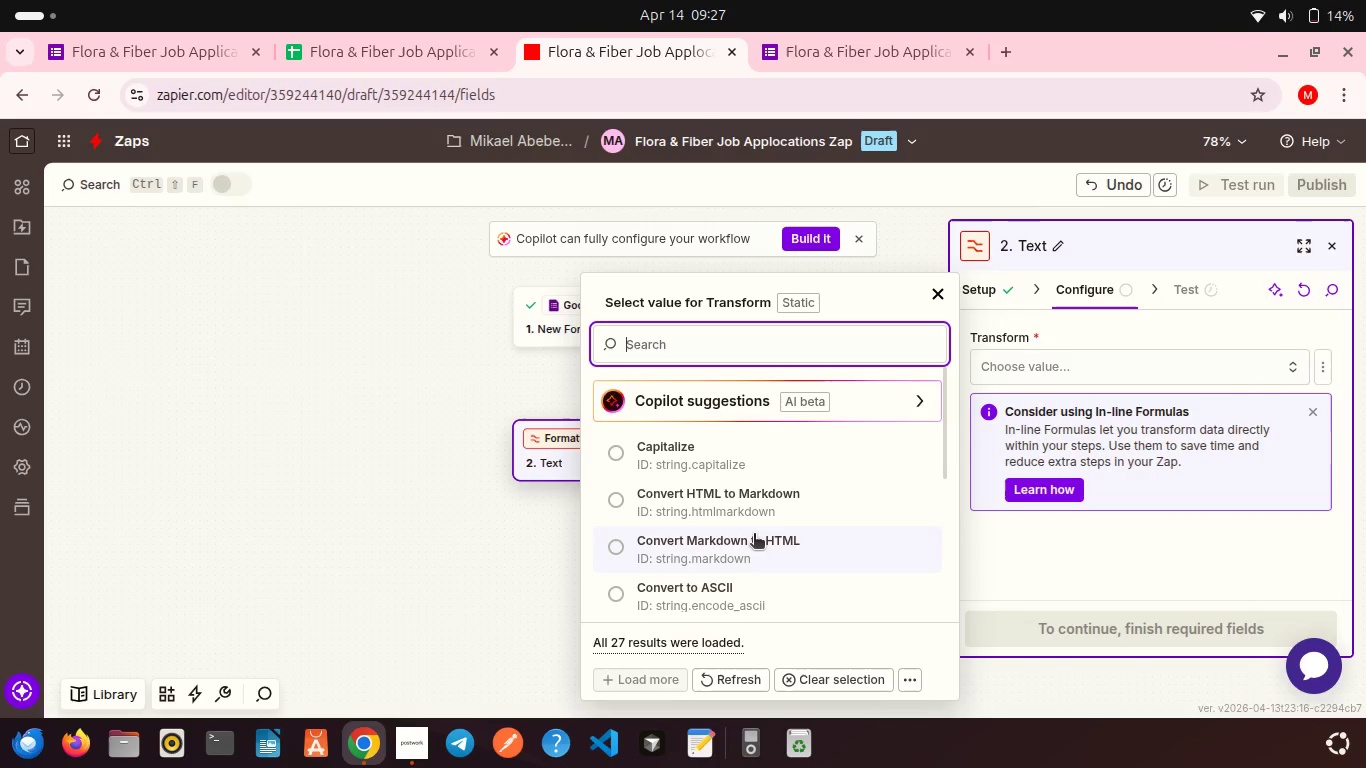 
scroll: coordinate [754, 535], scroll_direction: down, amount: 3.0
 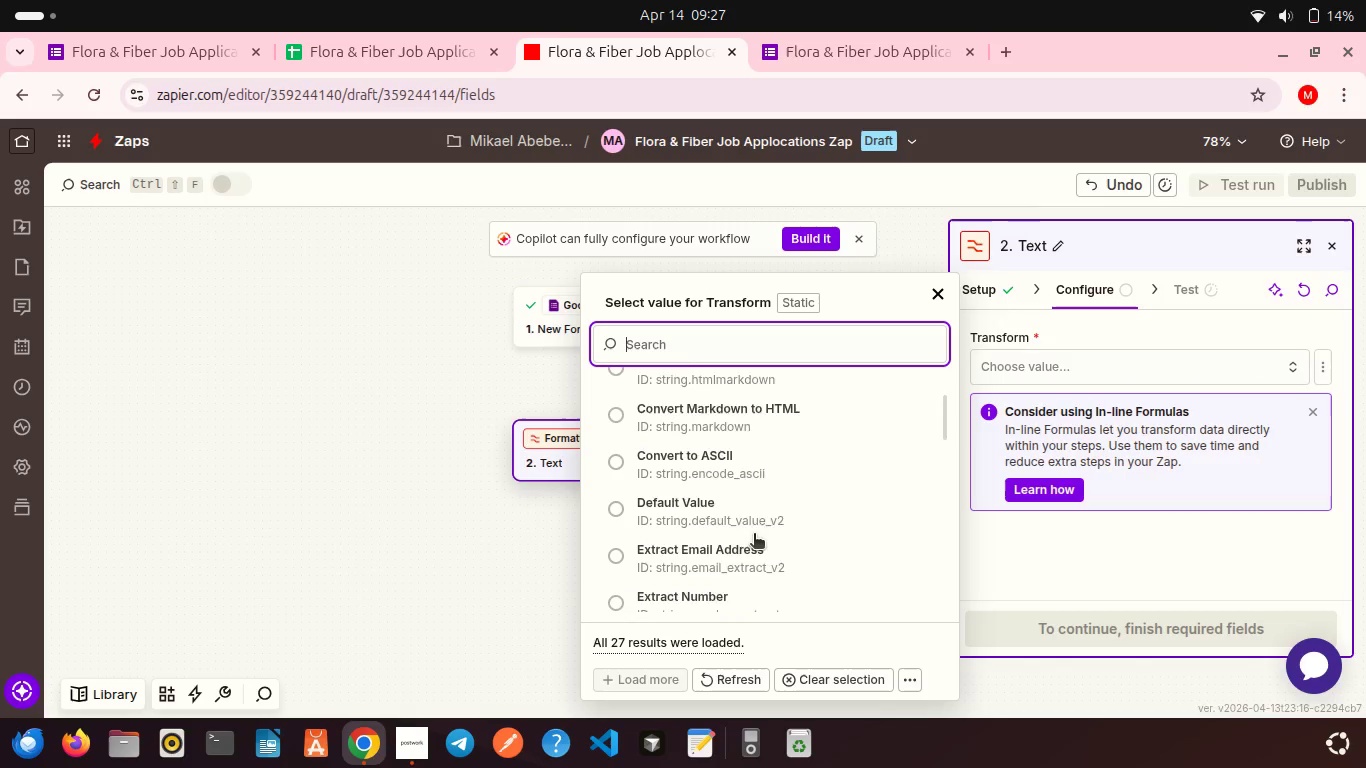 
scroll: coordinate [754, 535], scroll_direction: up, amount: 3.0
 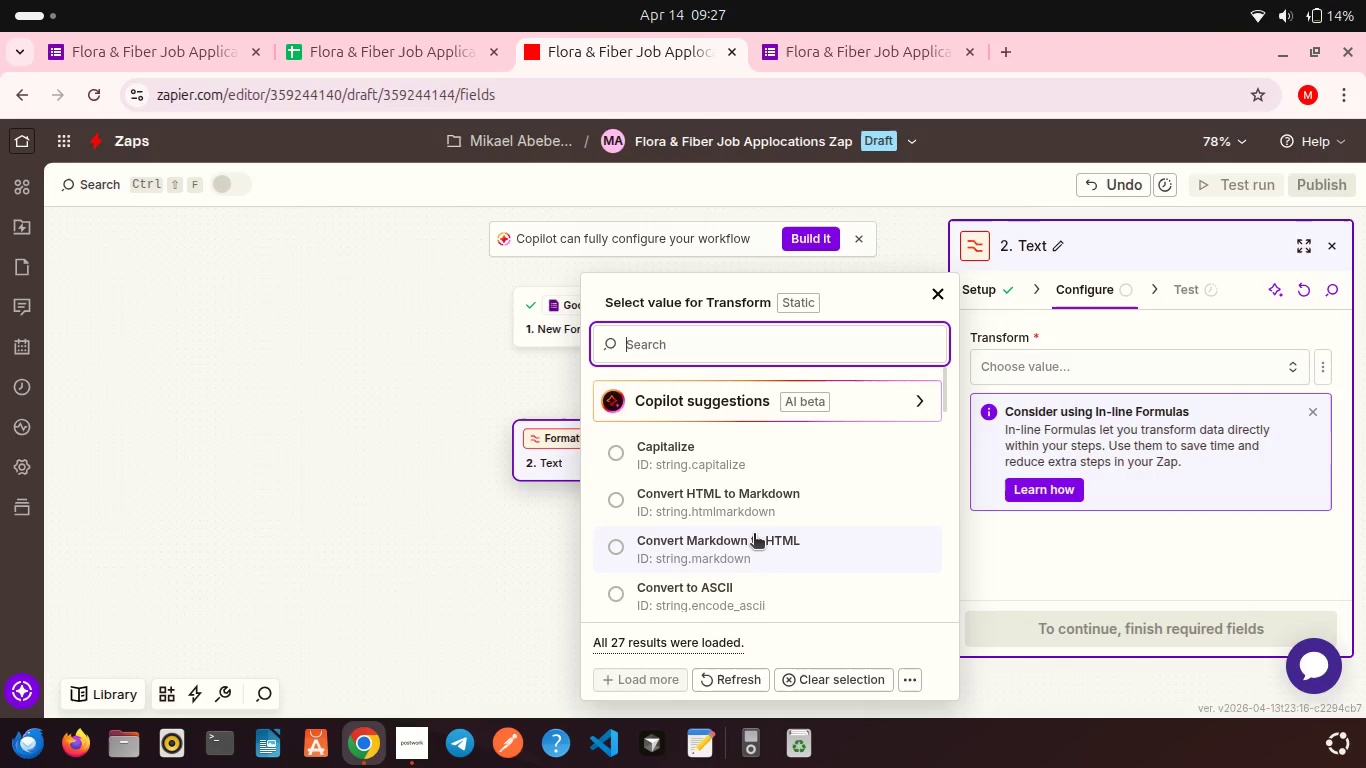 
wait(5.36)
 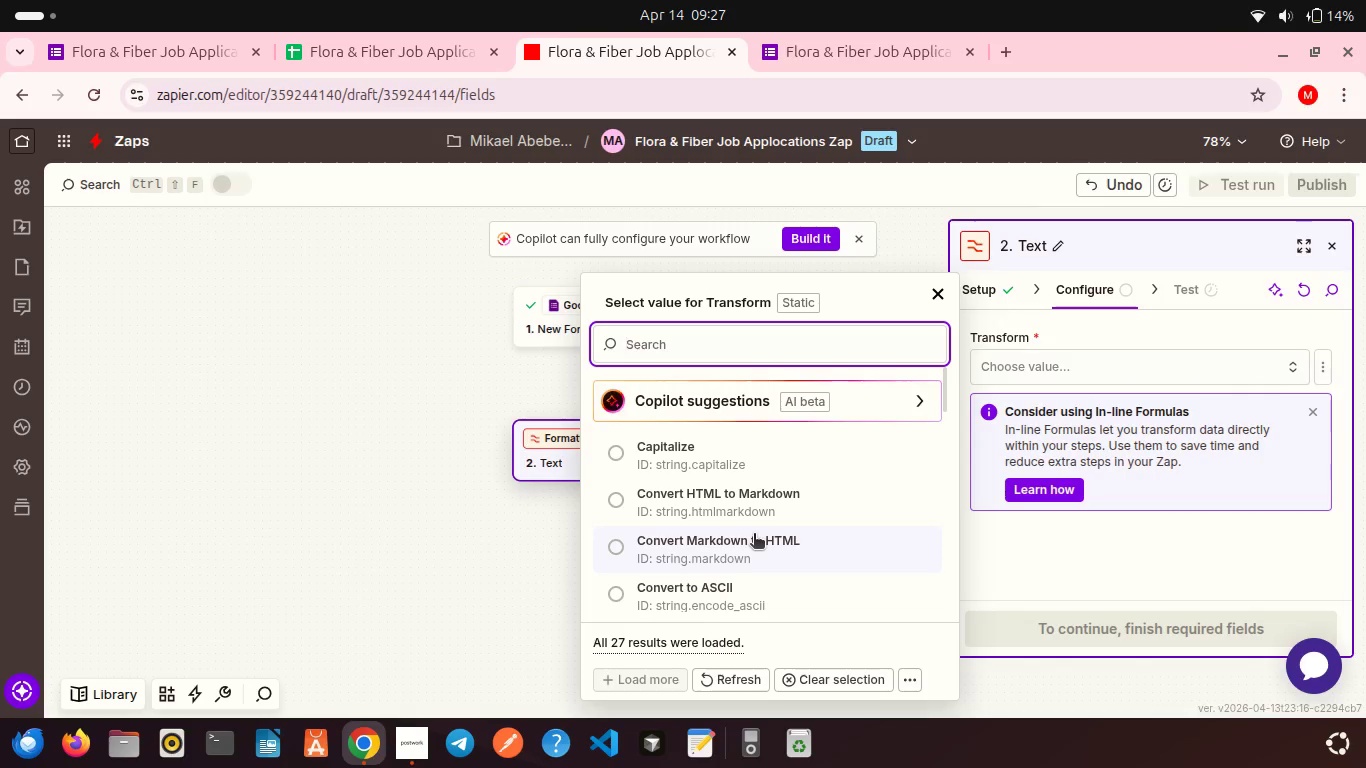 
left_click([686, 468])
 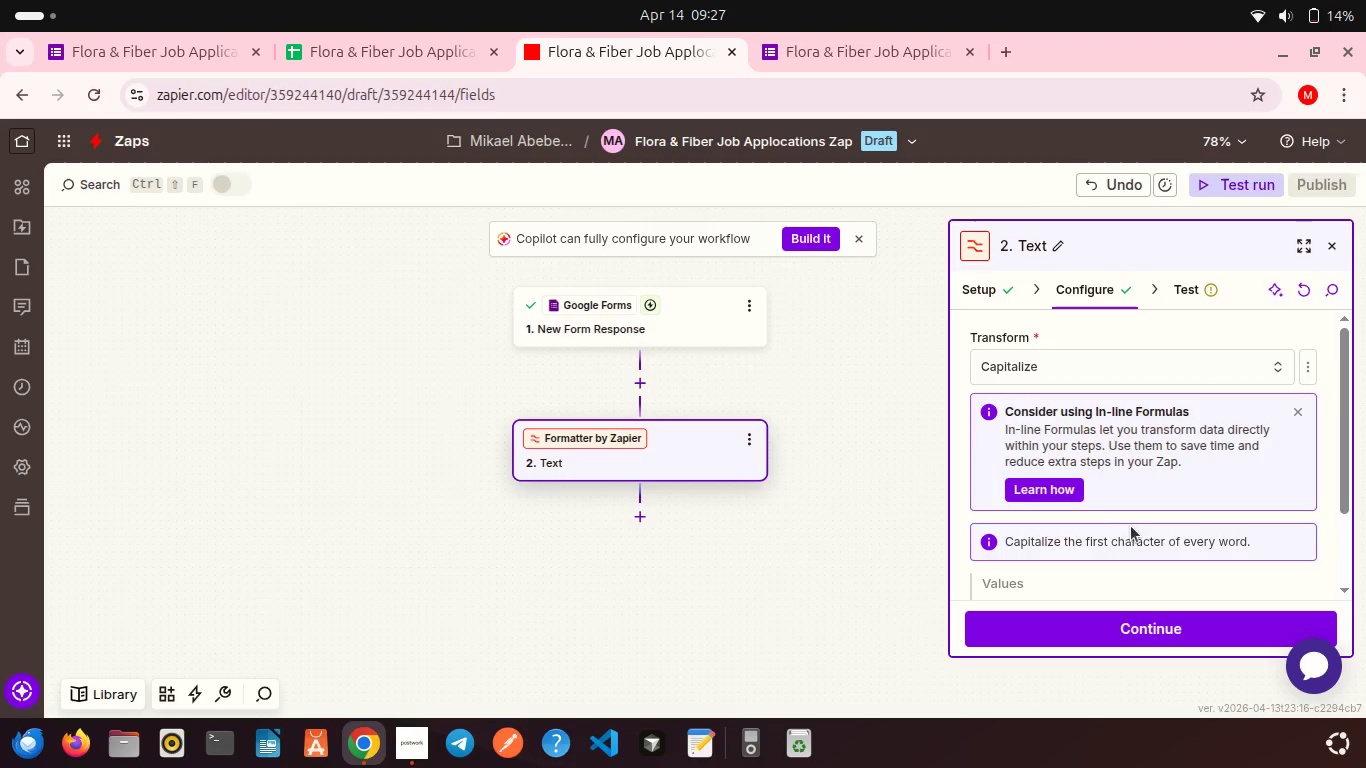 
scroll: coordinate [1131, 526], scroll_direction: down, amount: 2.0
 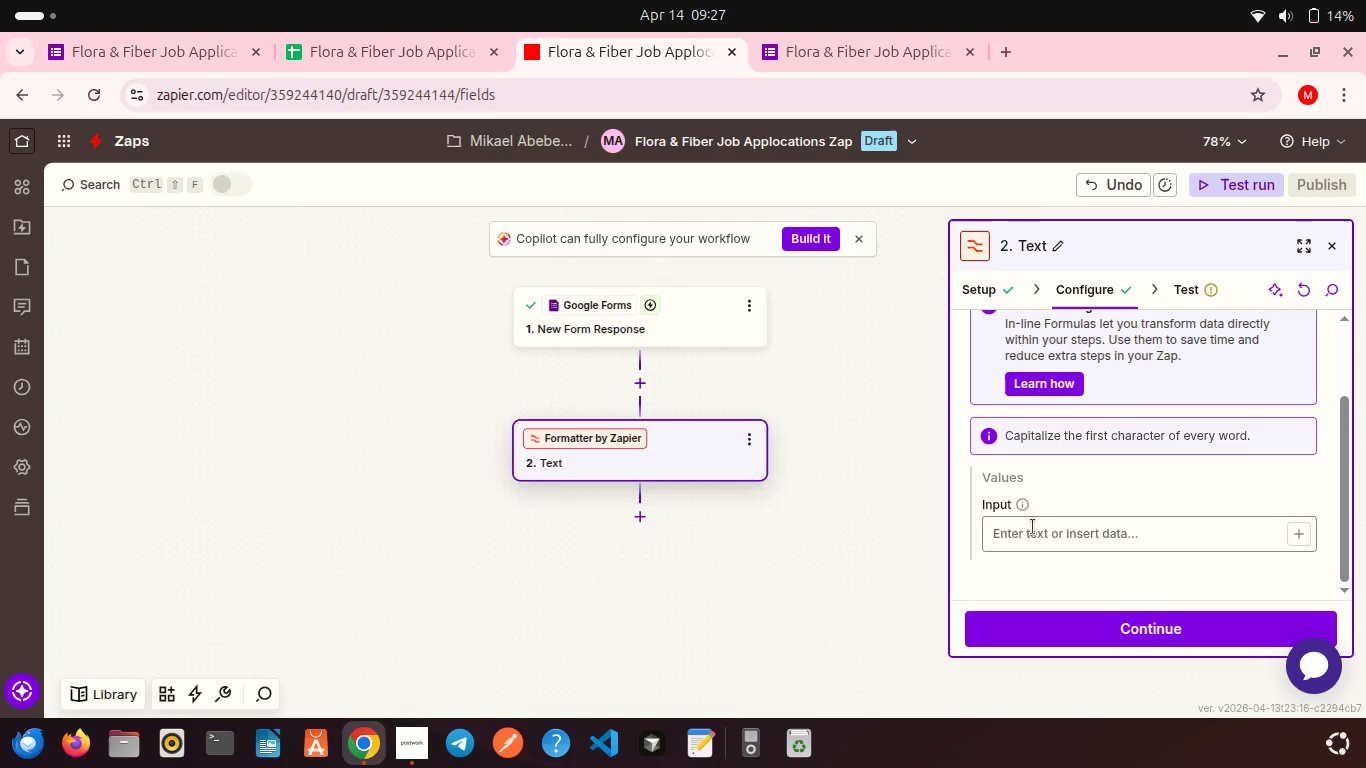 
left_click([1033, 527])
 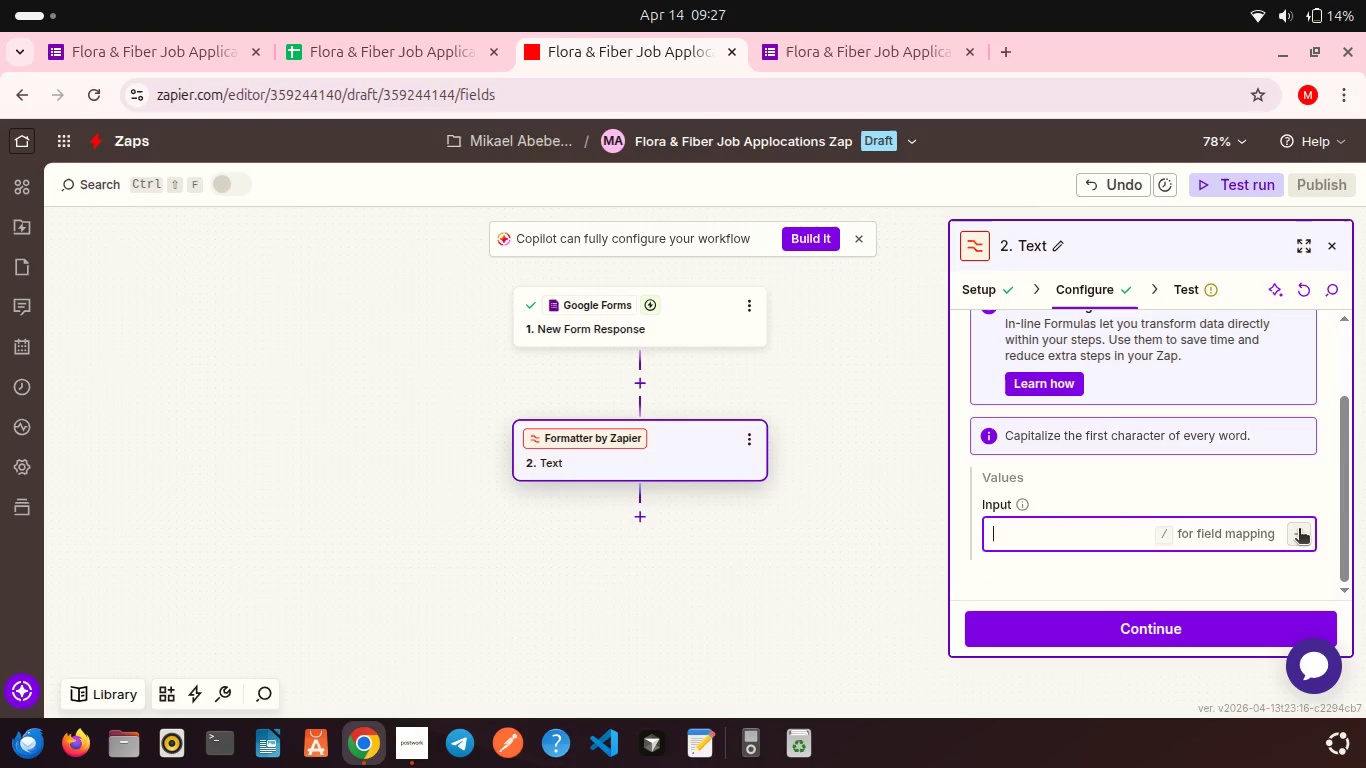 
left_click([1299, 530])
 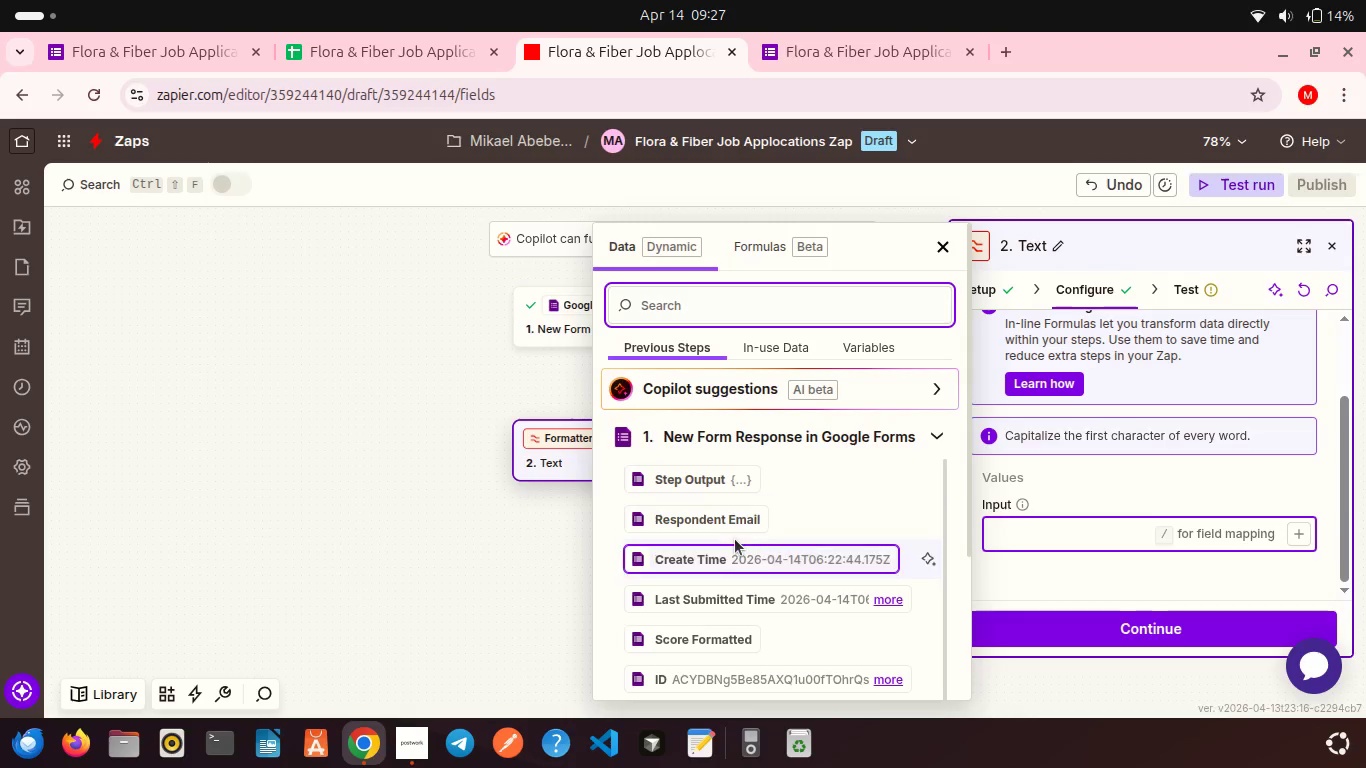 
scroll: coordinate [735, 539], scroll_direction: down, amount: 2.0
 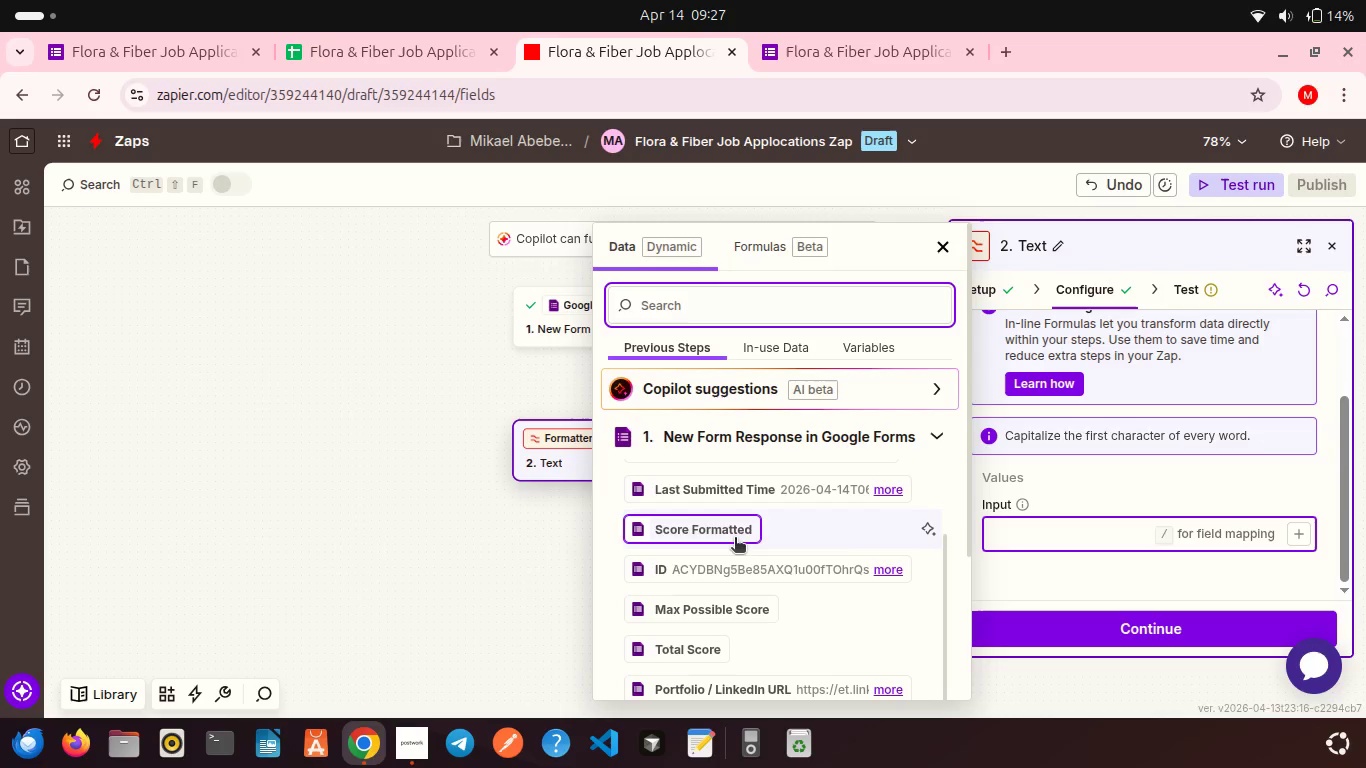 
scroll: coordinate [735, 539], scroll_direction: none, amount: 0.0
 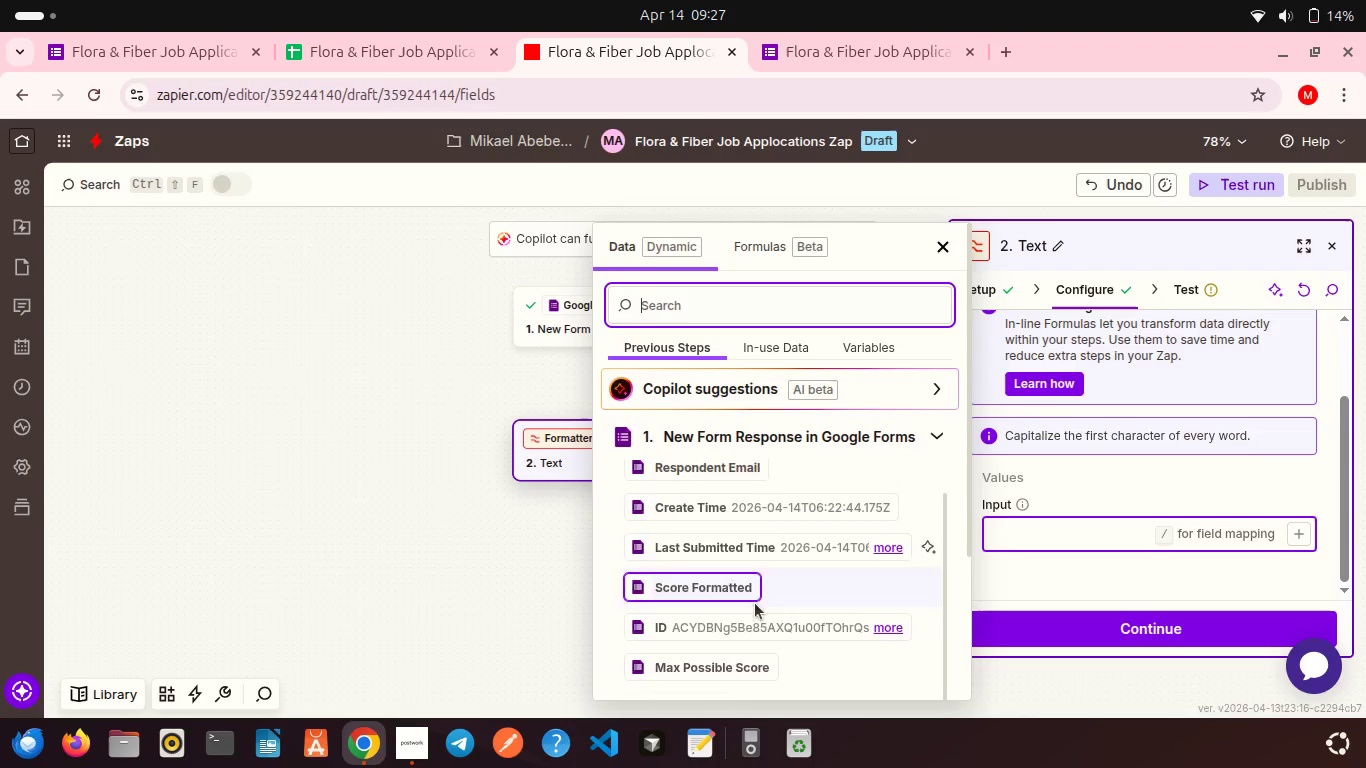 
scroll: coordinate [755, 603], scroll_direction: down, amount: 2.0
 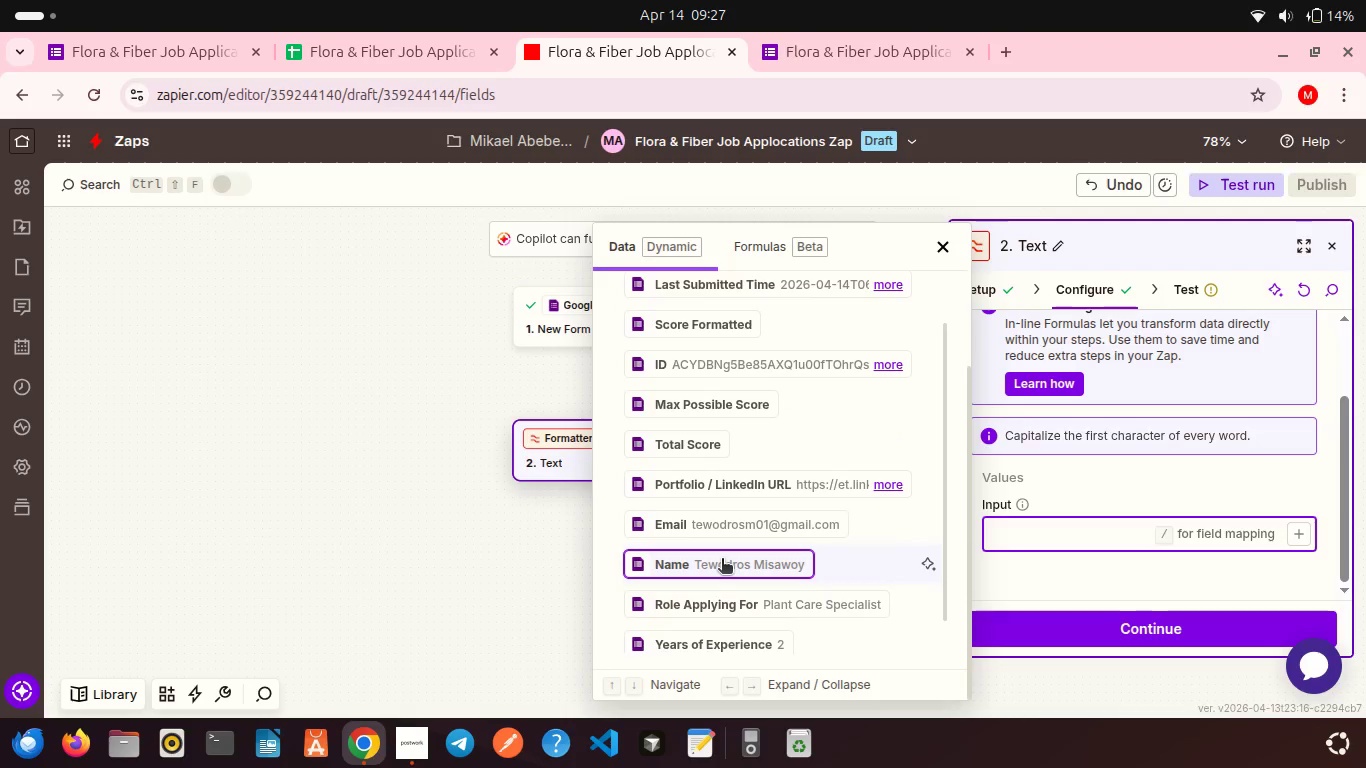 
left_click([722, 560])
 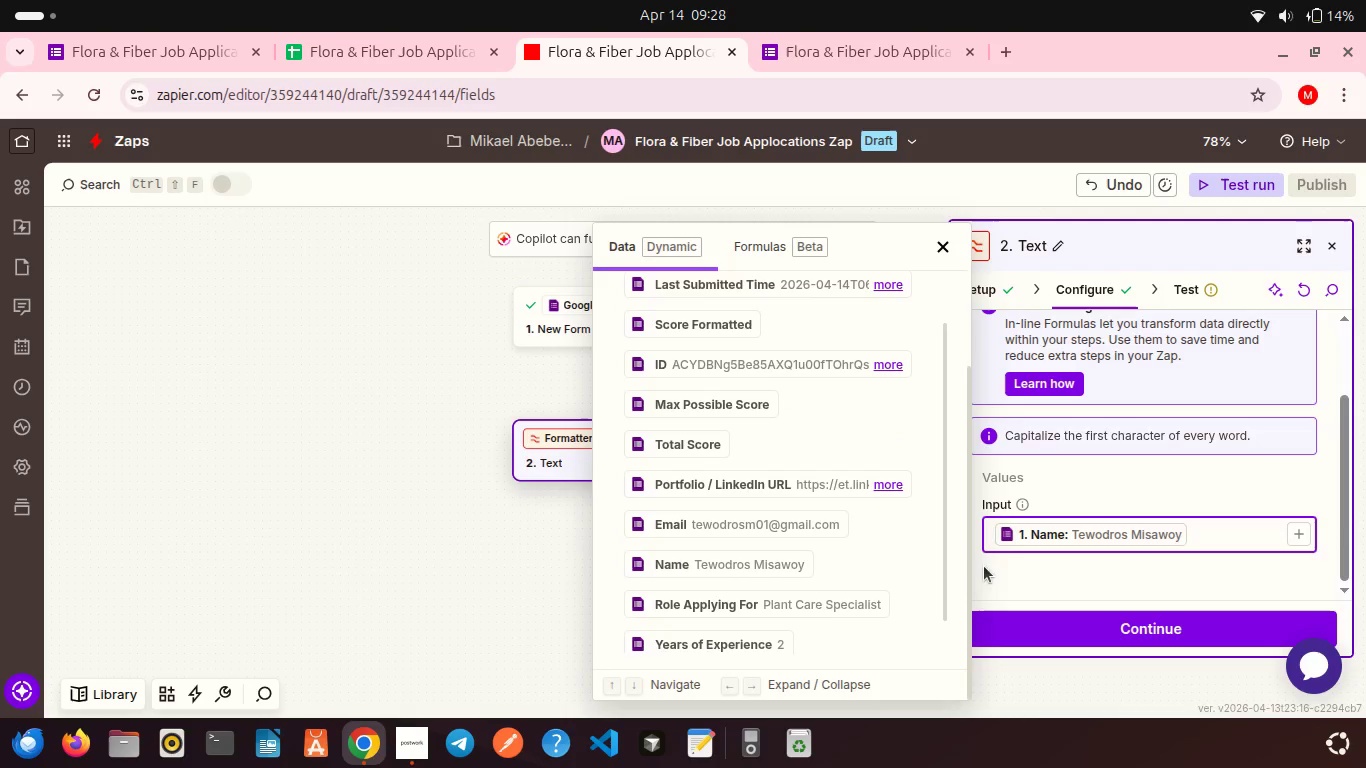 
left_click([995, 567])
 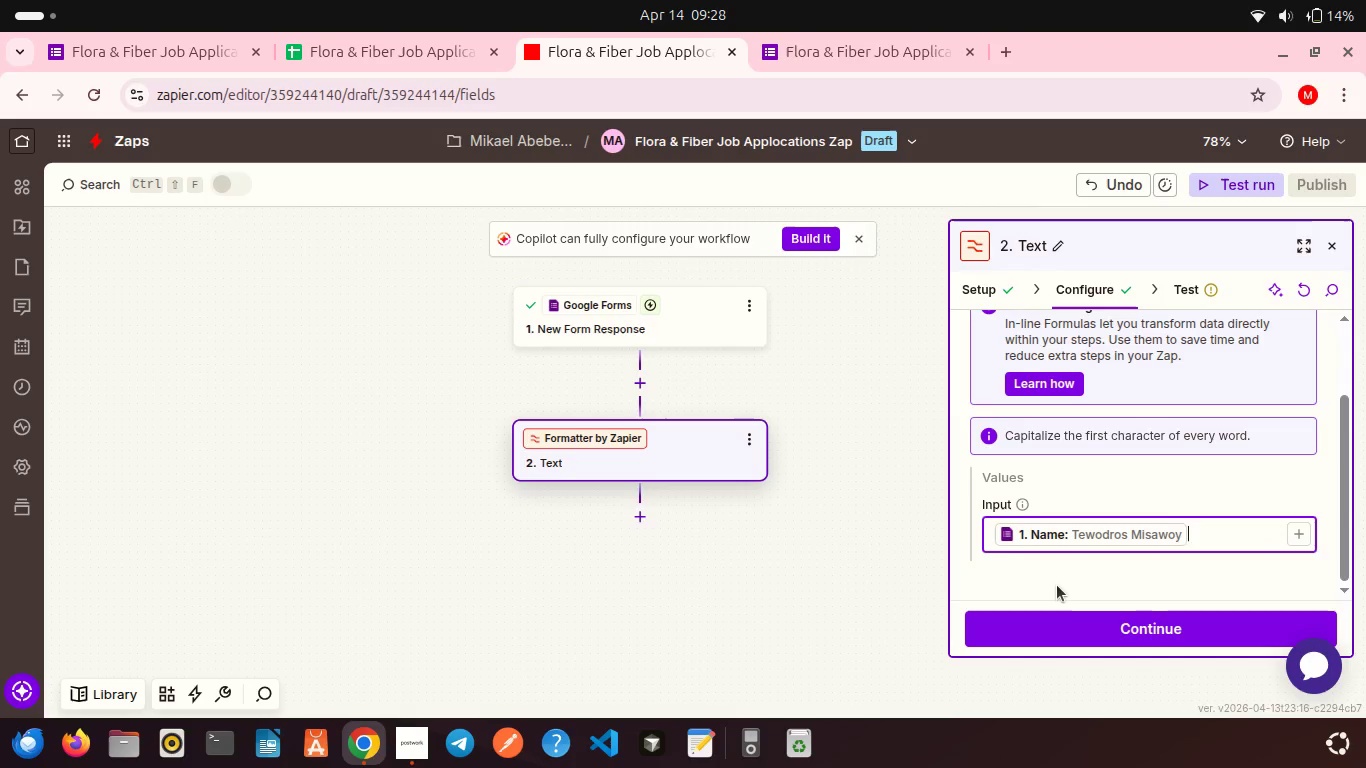 
scroll: coordinate [1057, 585], scroll_direction: down, amount: 6.0
 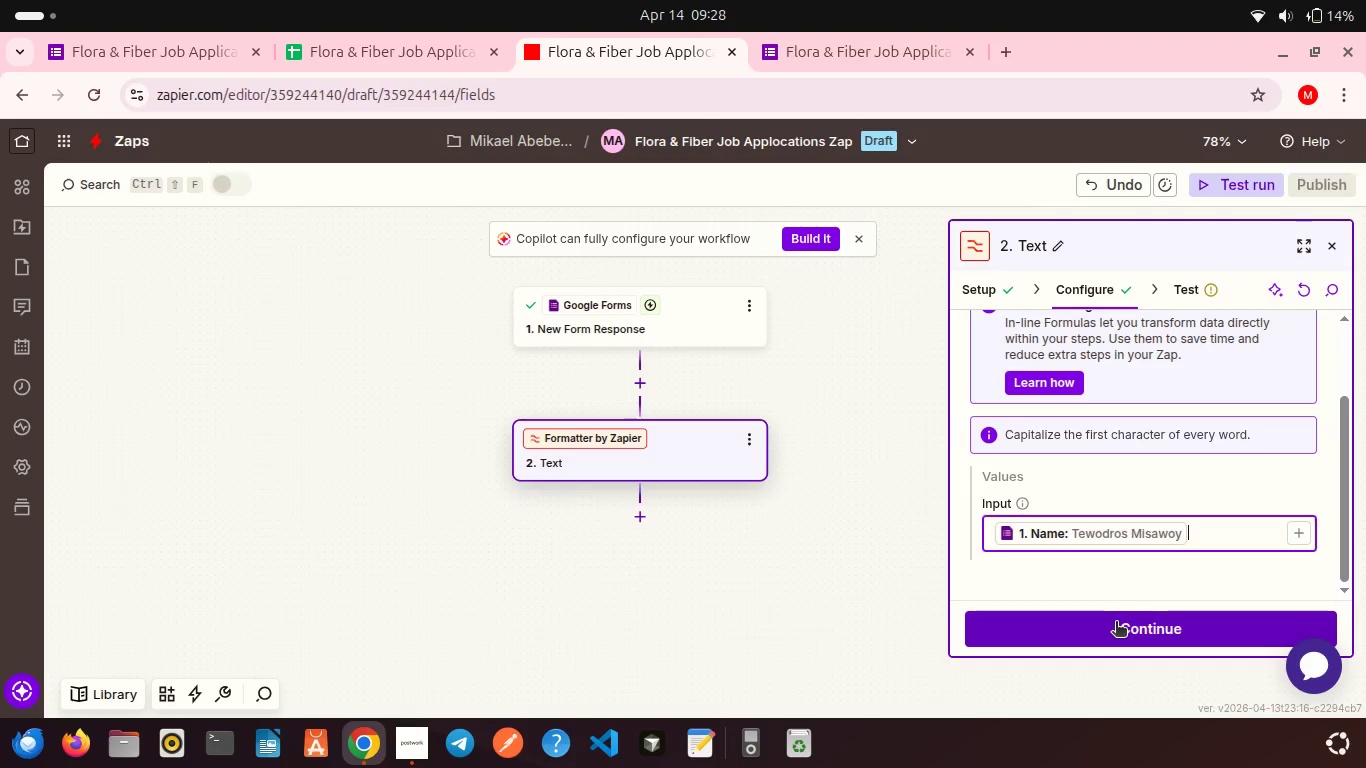 
left_click([1116, 623])
 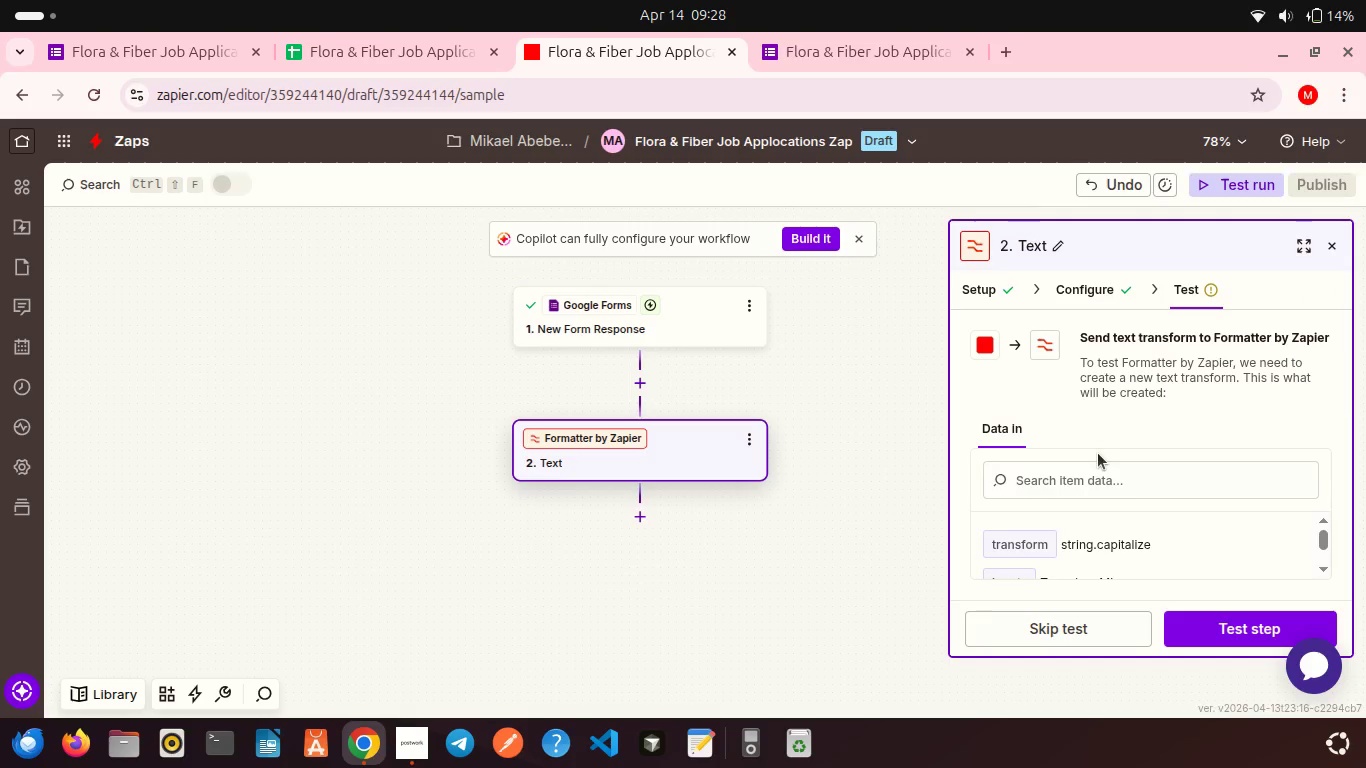 
scroll: coordinate [1098, 453], scroll_direction: down, amount: 2.0
 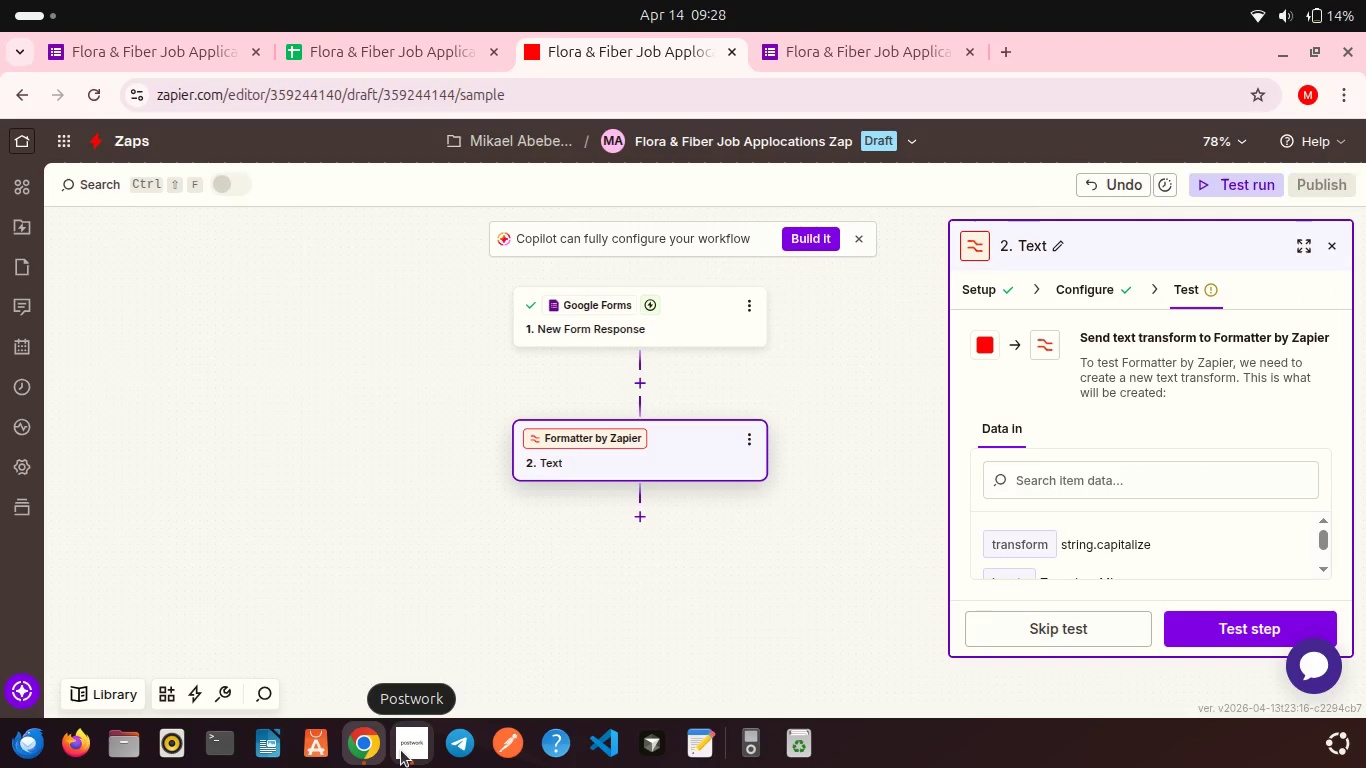 
left_click([401, 750])